 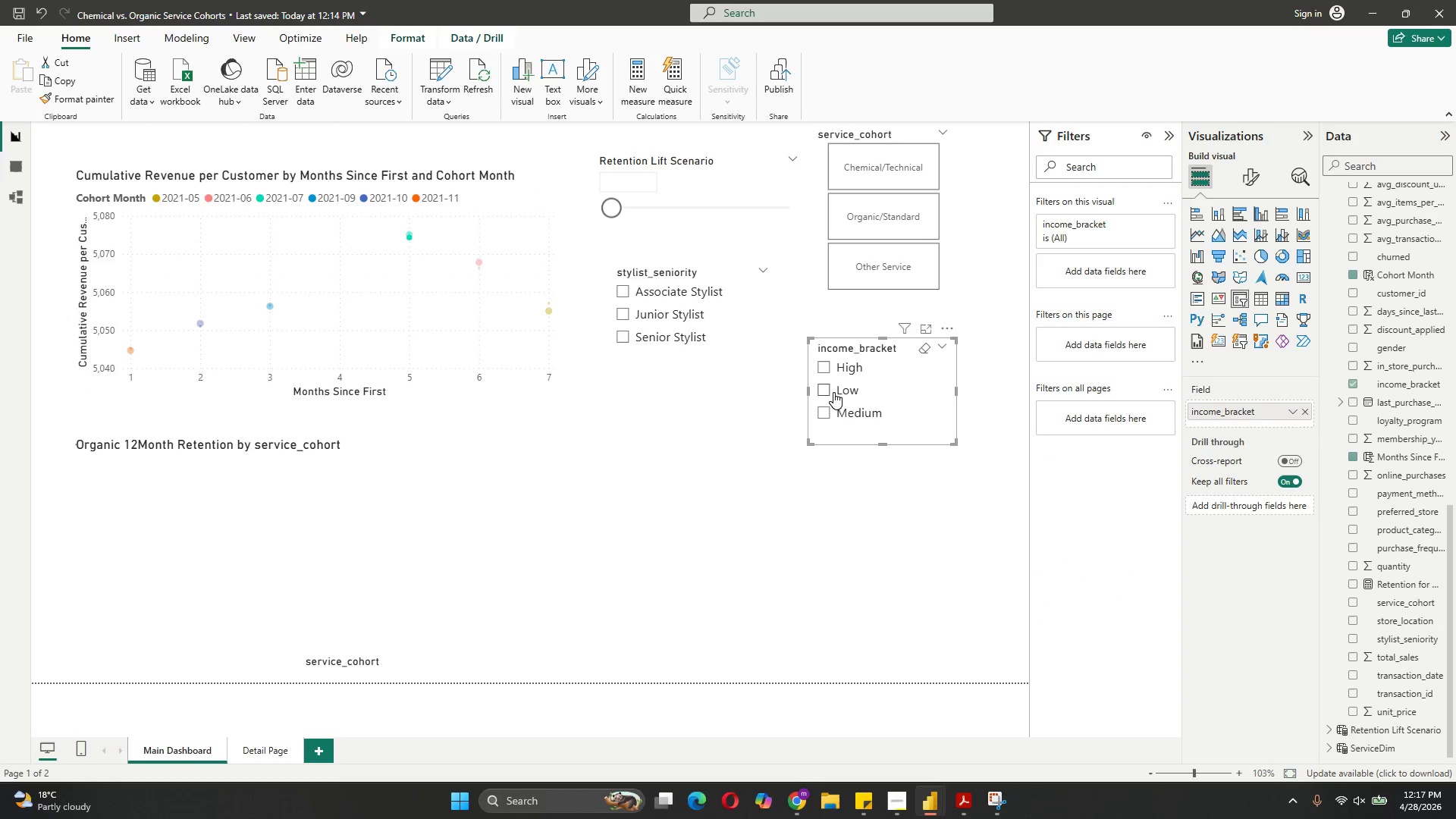 
left_click([272, 737])
 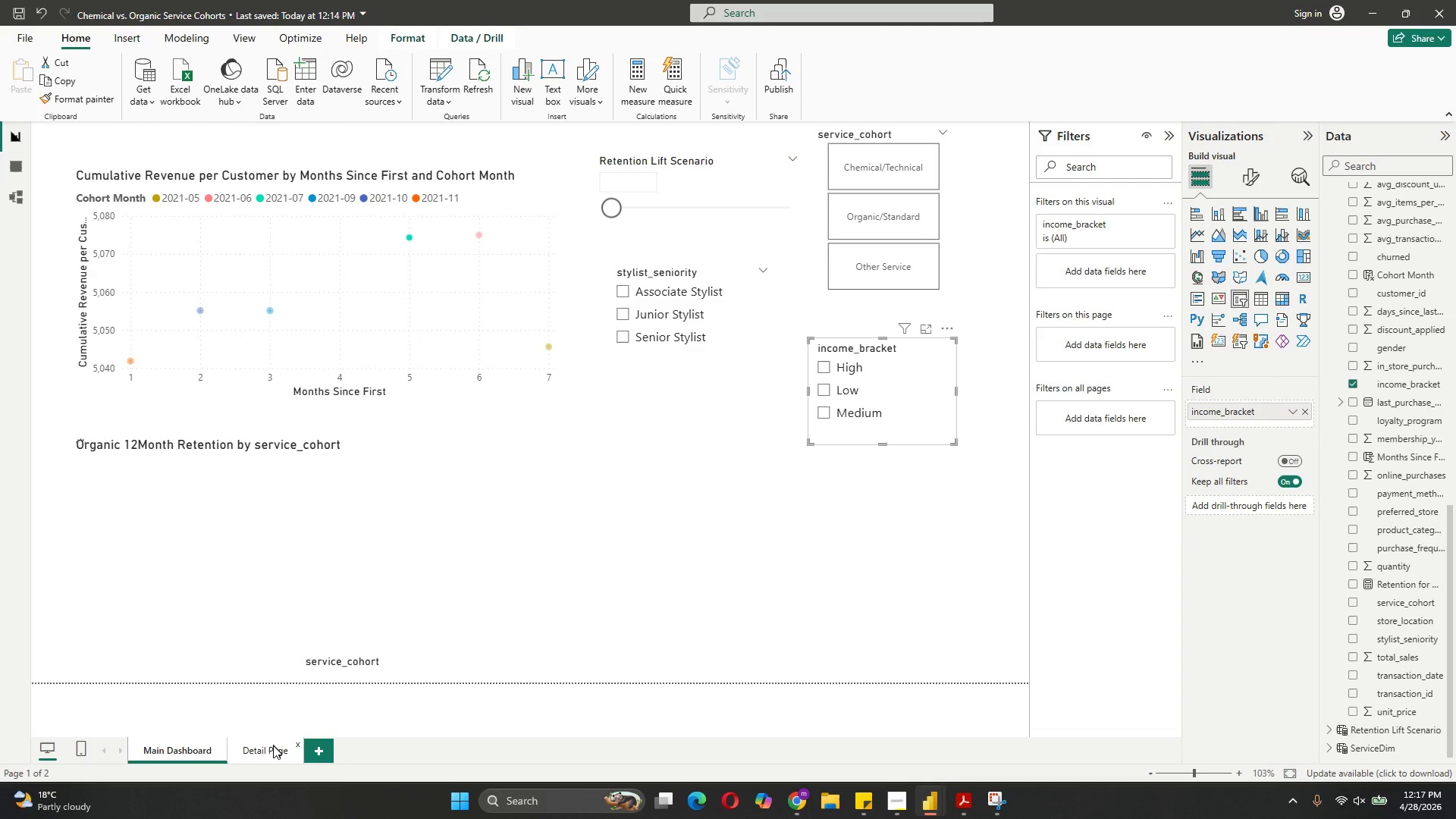 
left_click([275, 750])
 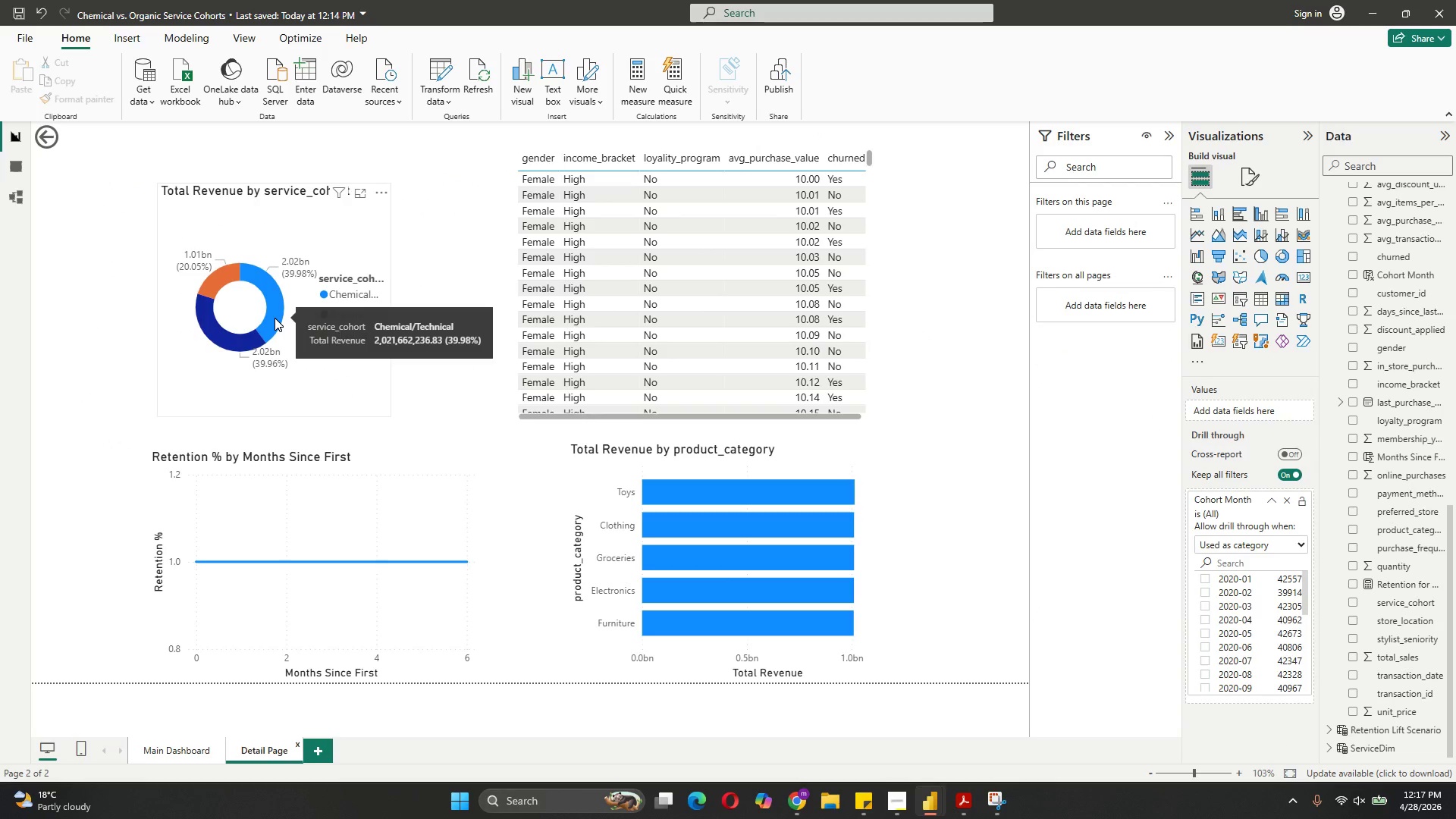 
left_click([275, 318])
 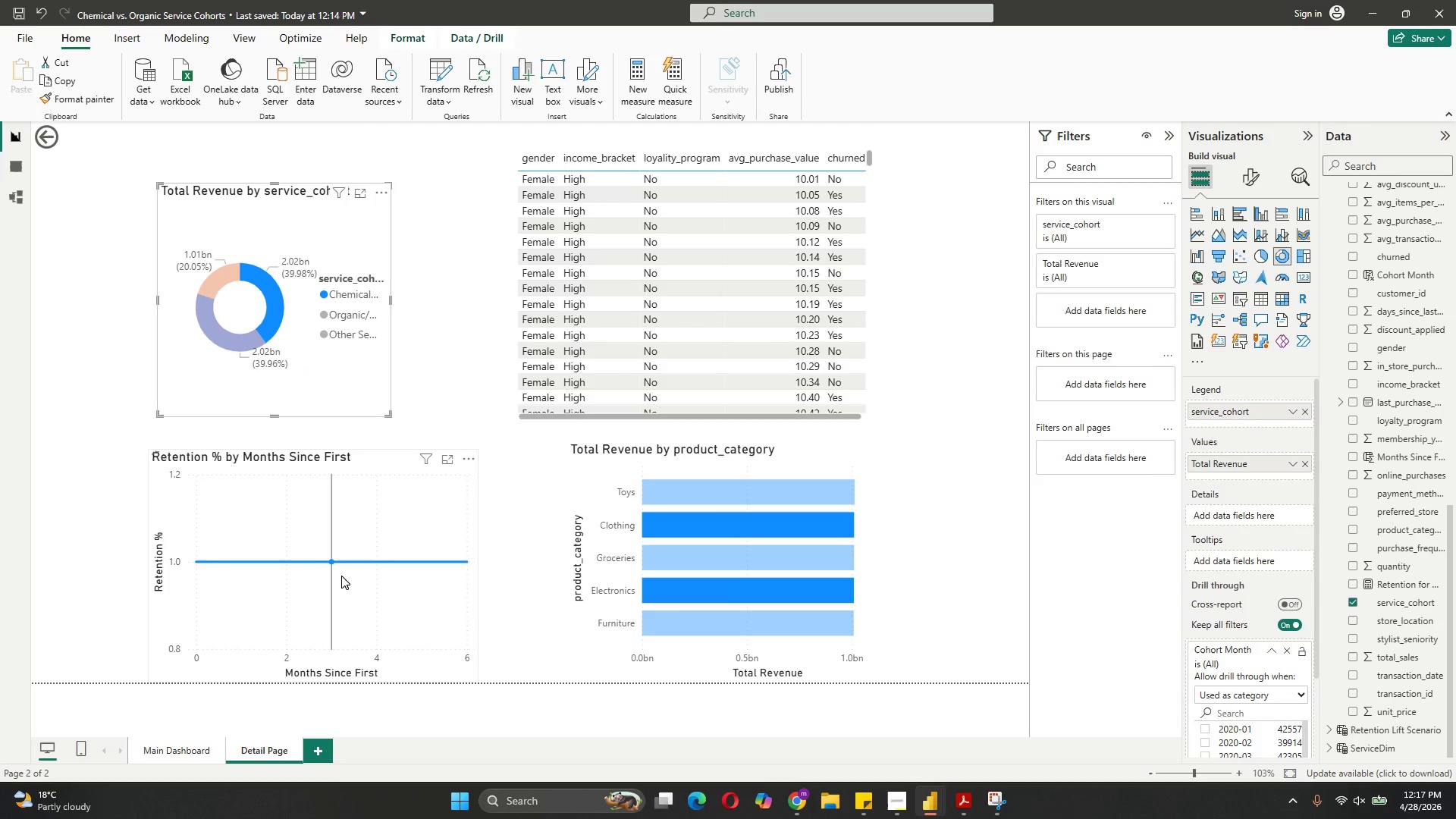 
wait(5.17)
 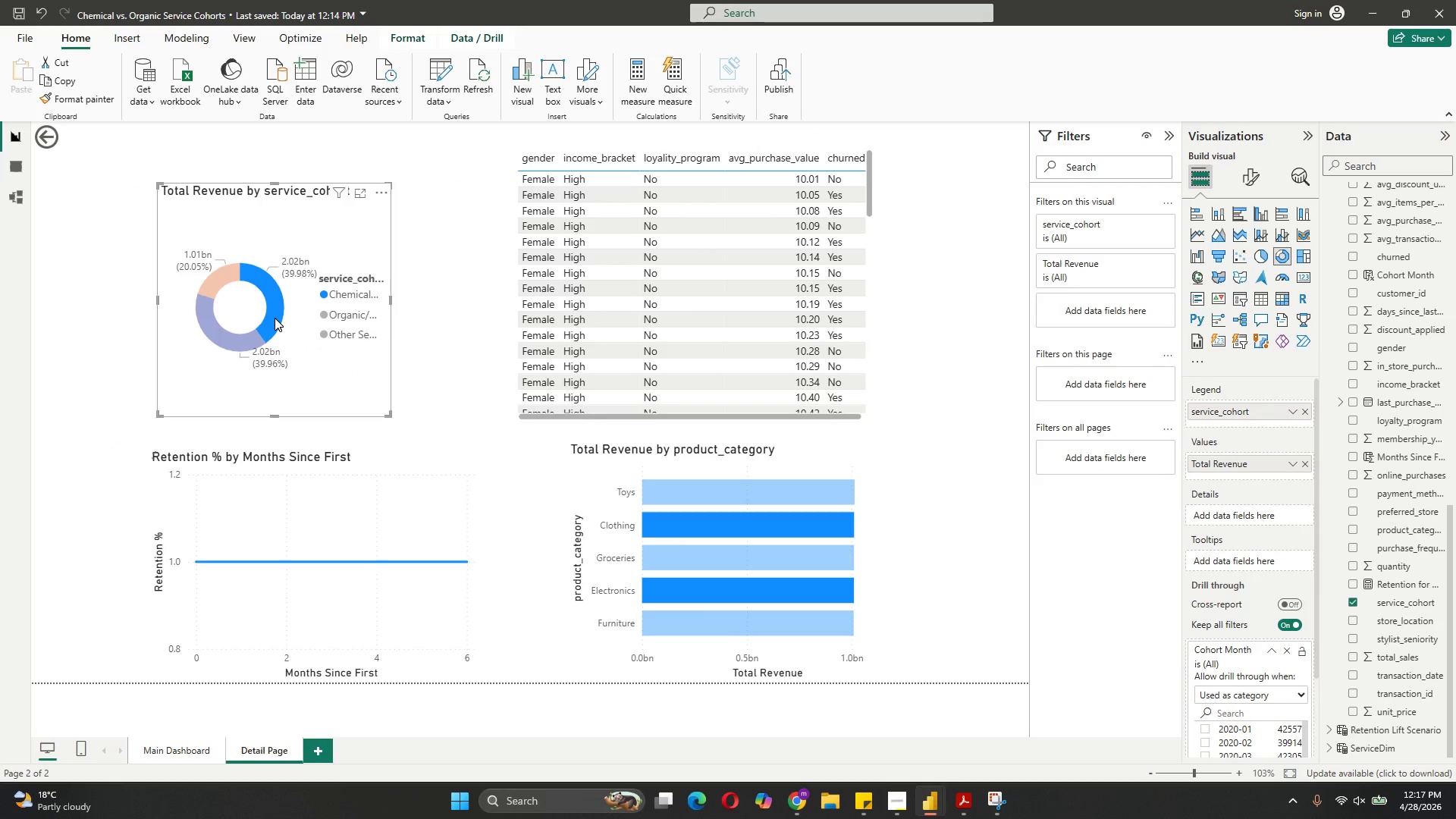 
left_click([349, 560])
 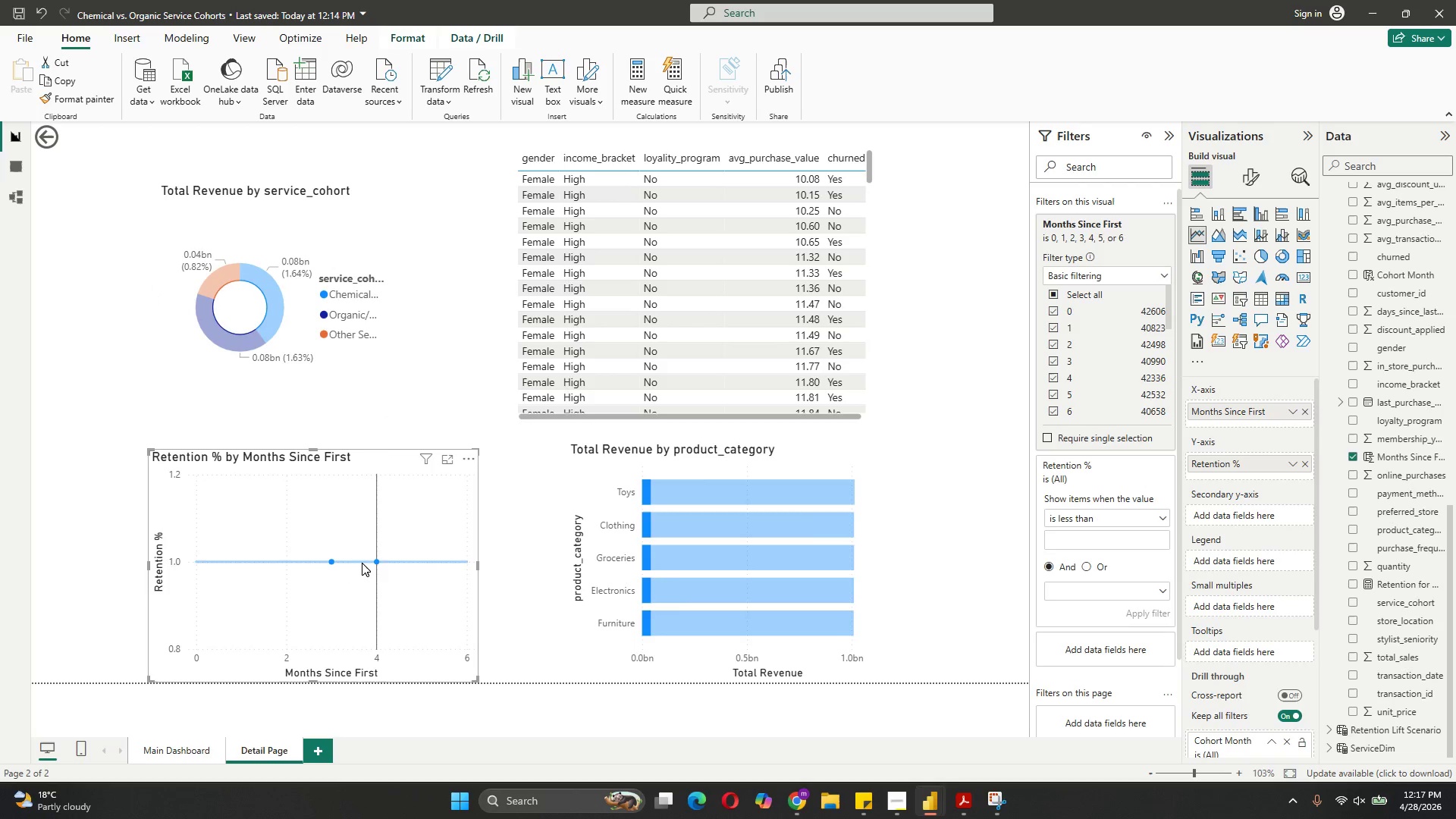 
left_click([367, 563])
 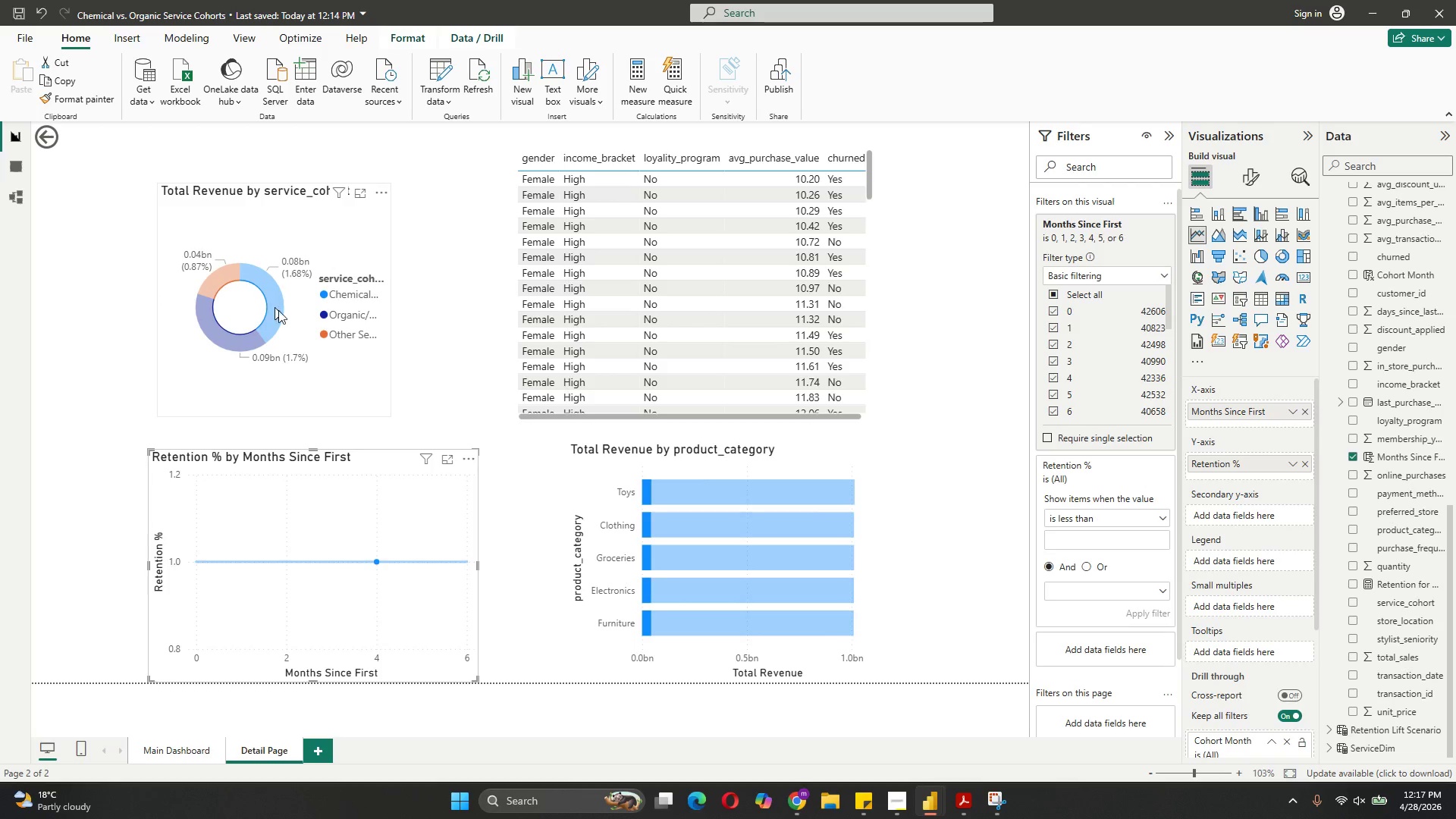 
left_click([375, 515])
 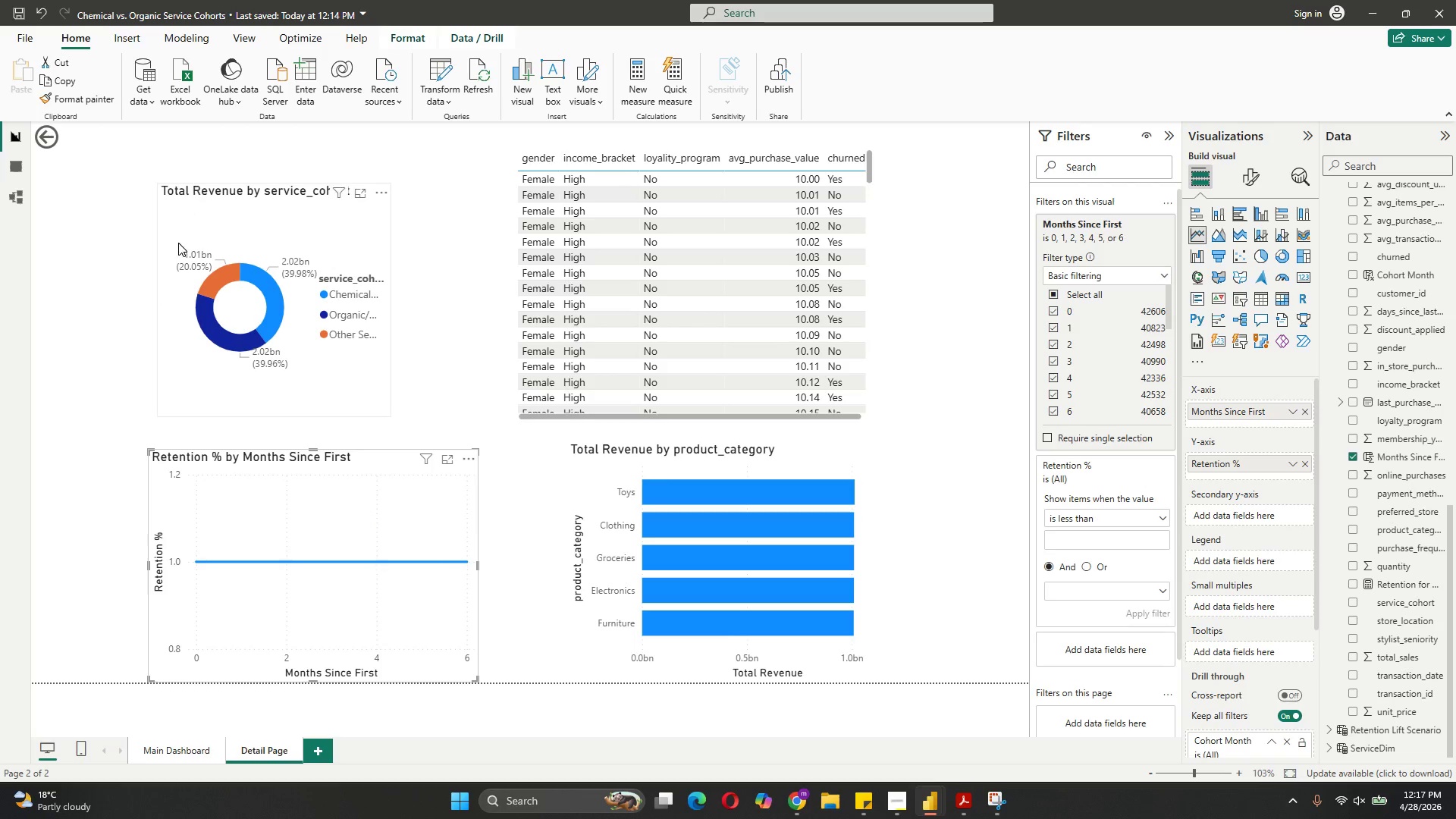 
hold_key(key=ControlLeft, duration=0.48)
 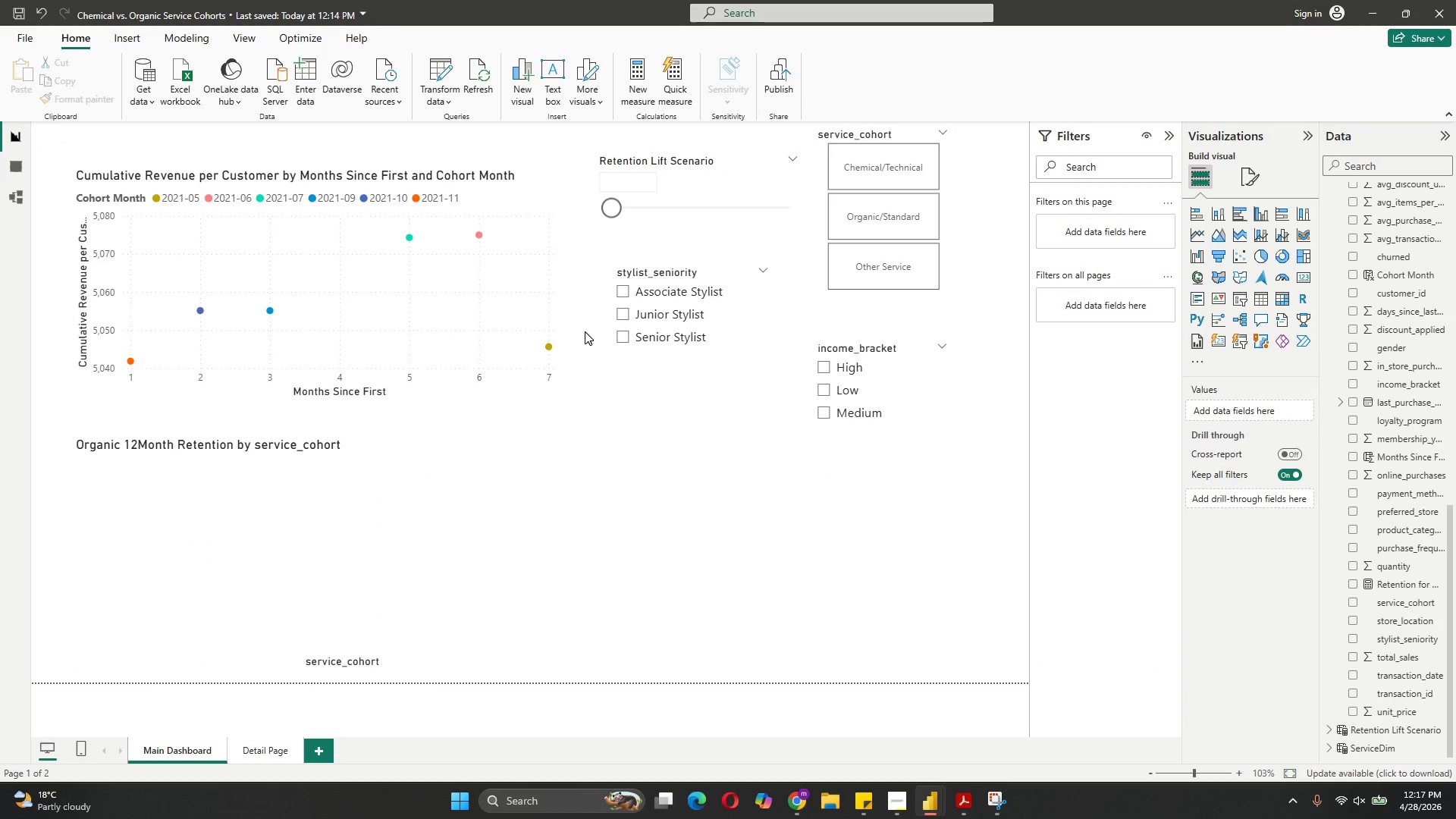 
mouse_move([275, 315])
 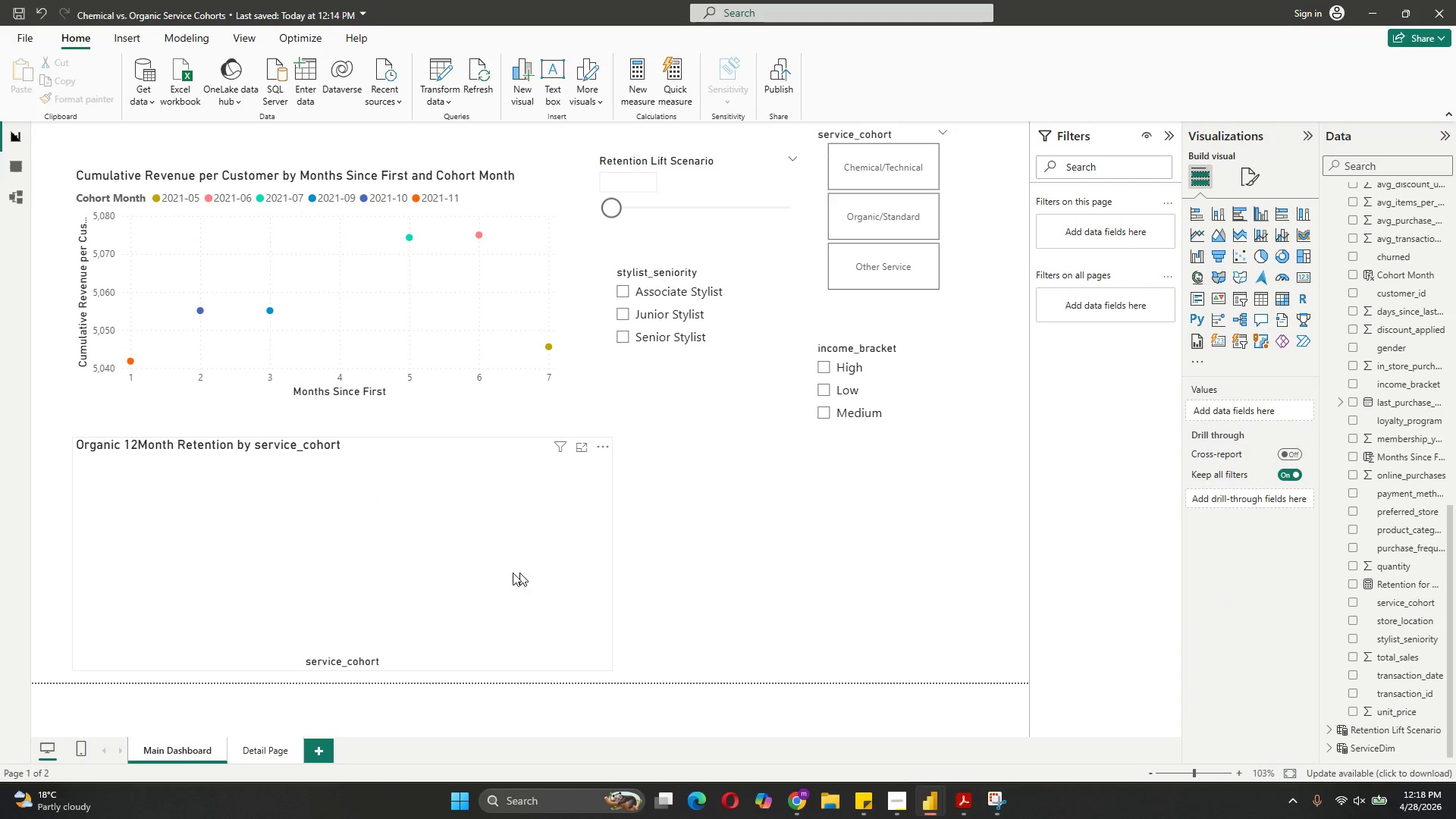 
mouse_move([430, 281])
 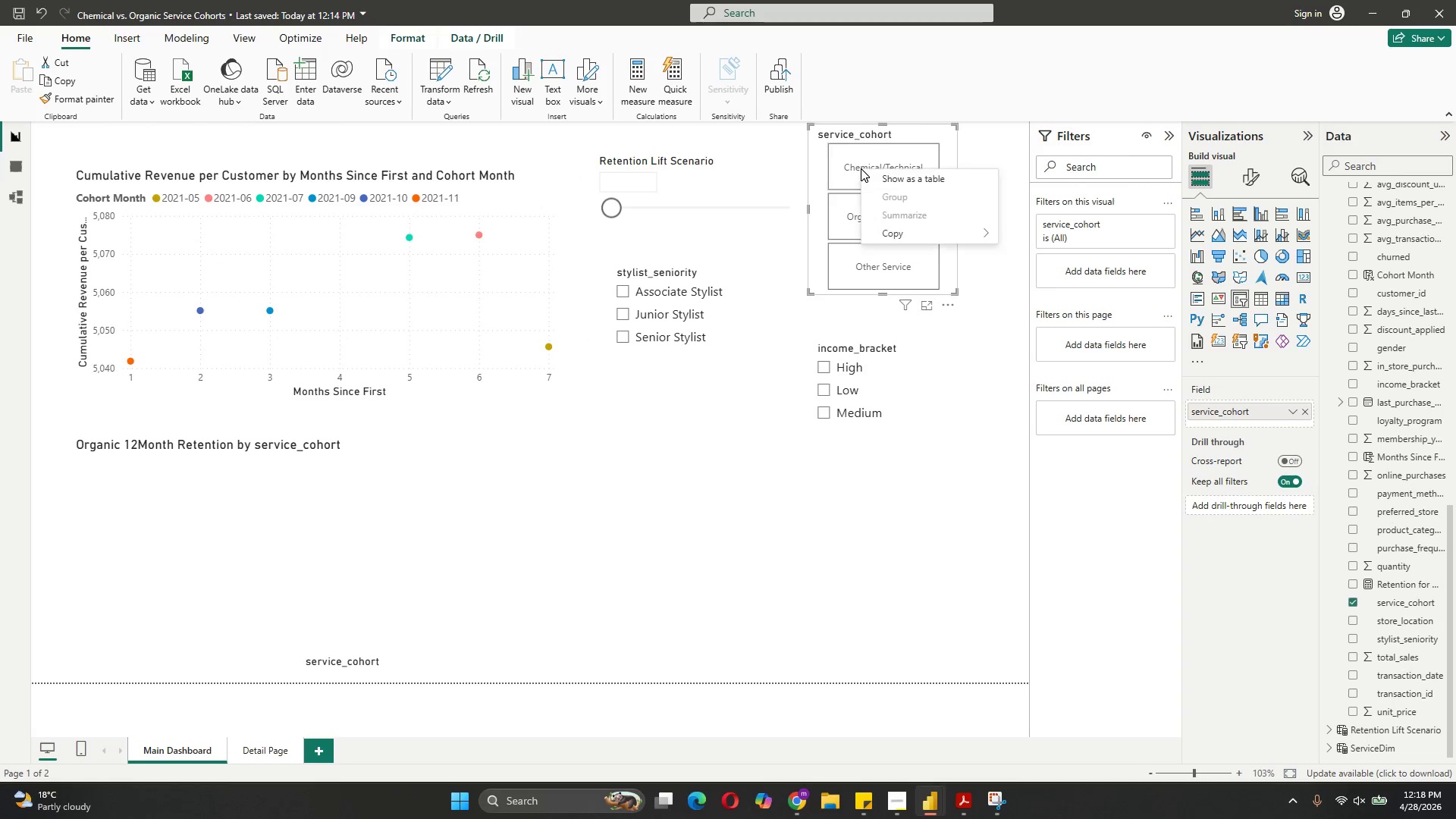 
left_click([864, 168])
 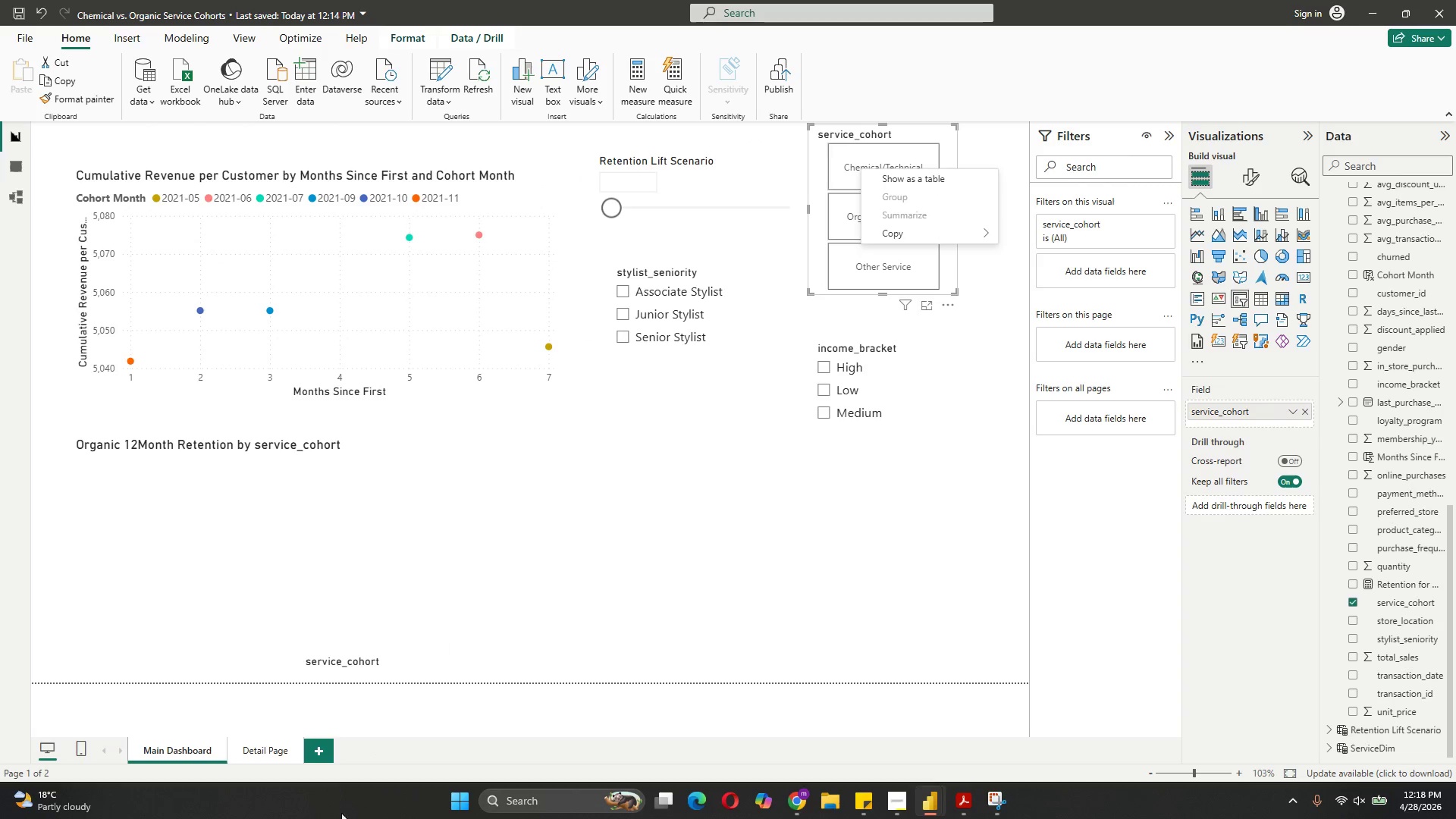 
left_click([269, 745])
 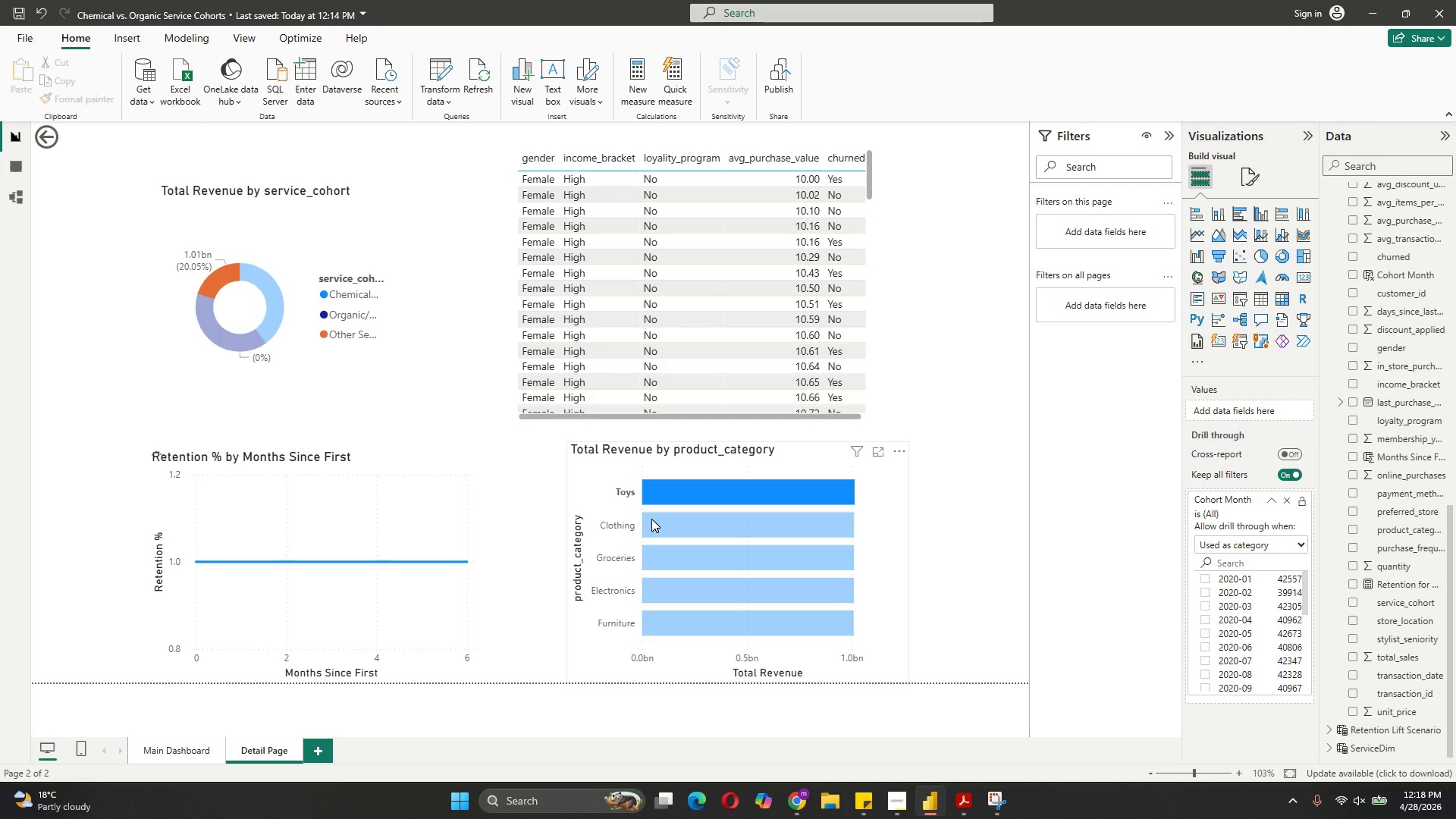 
wait(5.64)
 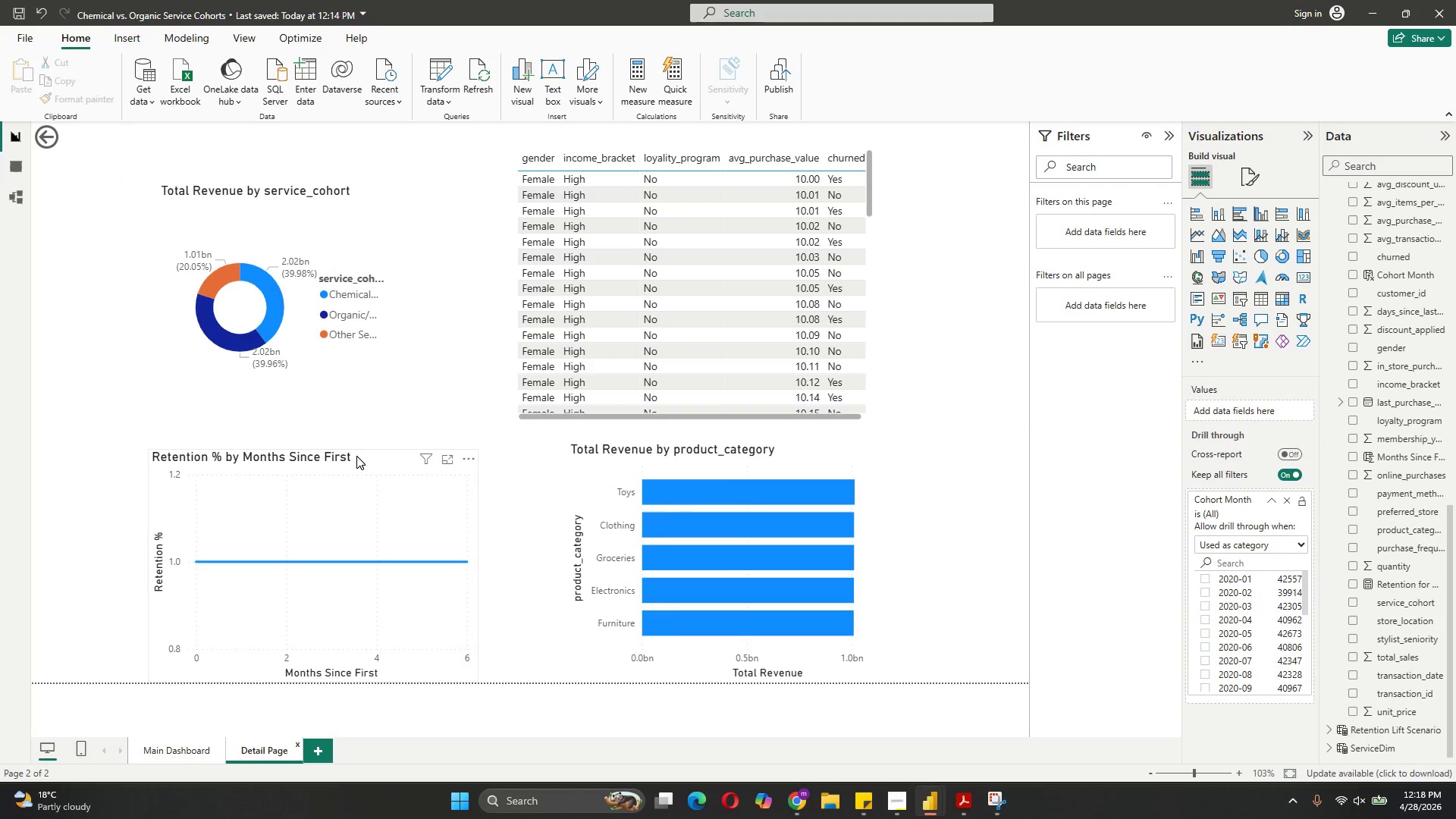 
left_click([688, 560])
 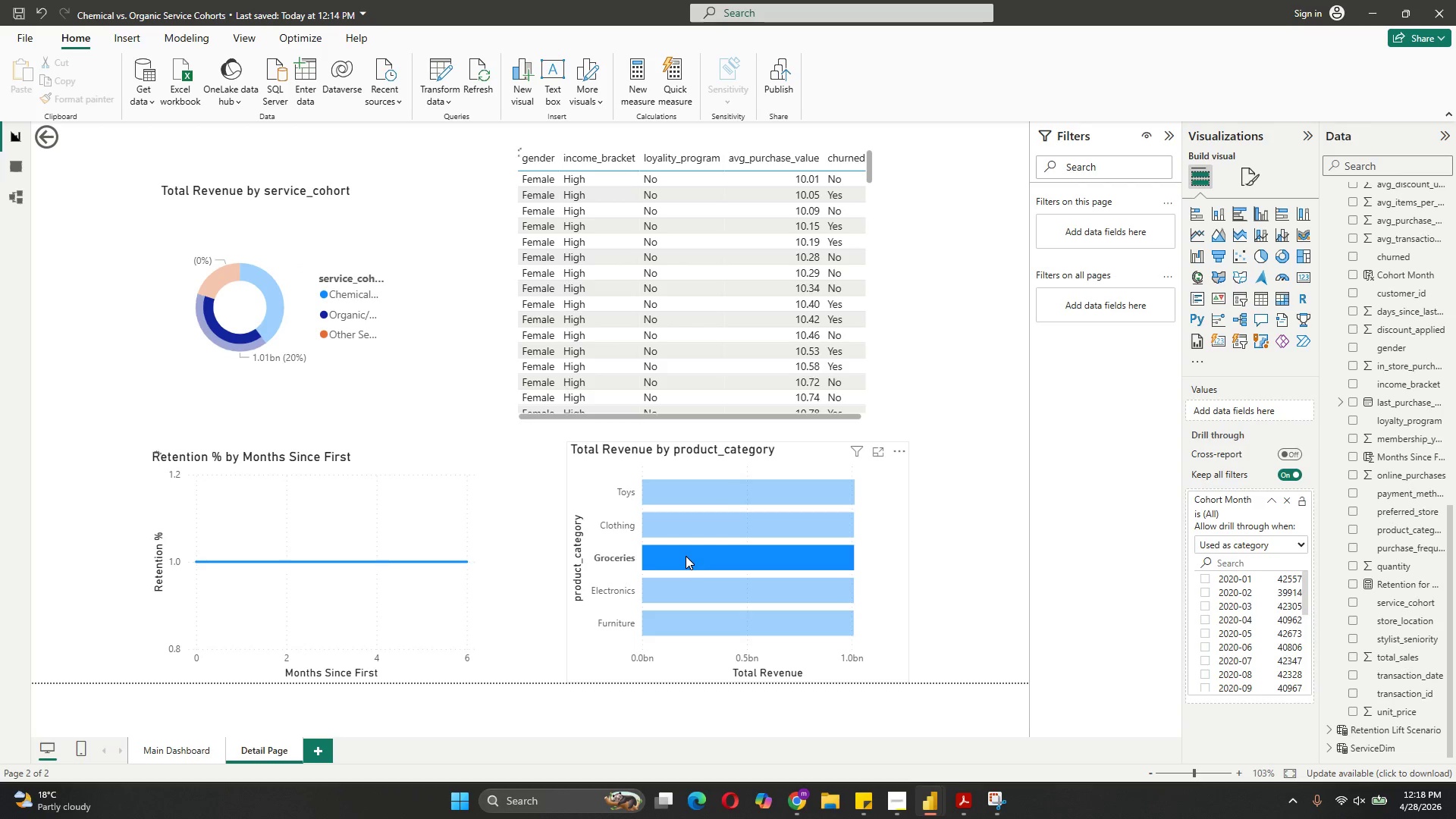 
left_click([685, 603])
 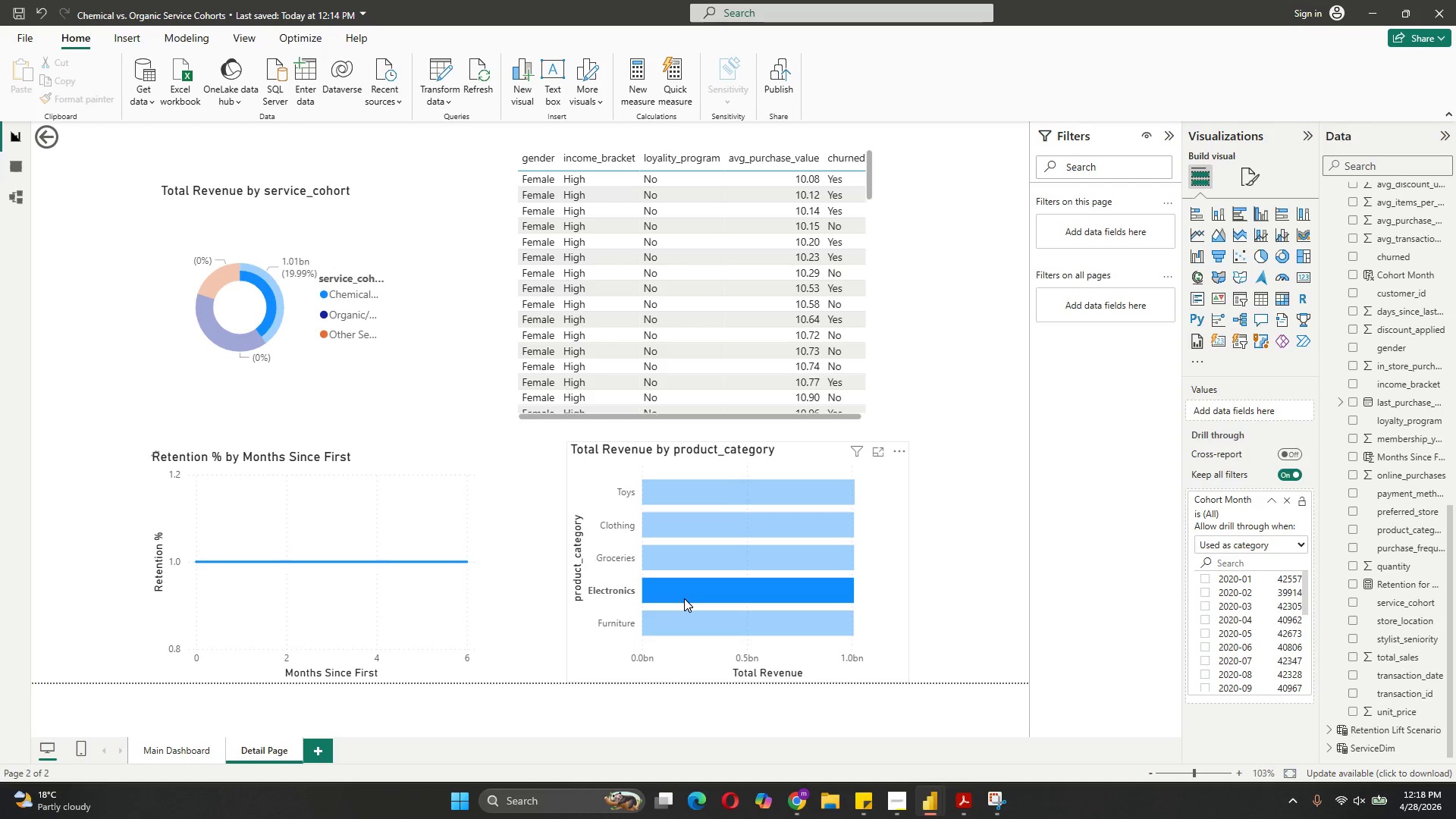 
left_click([695, 616])
 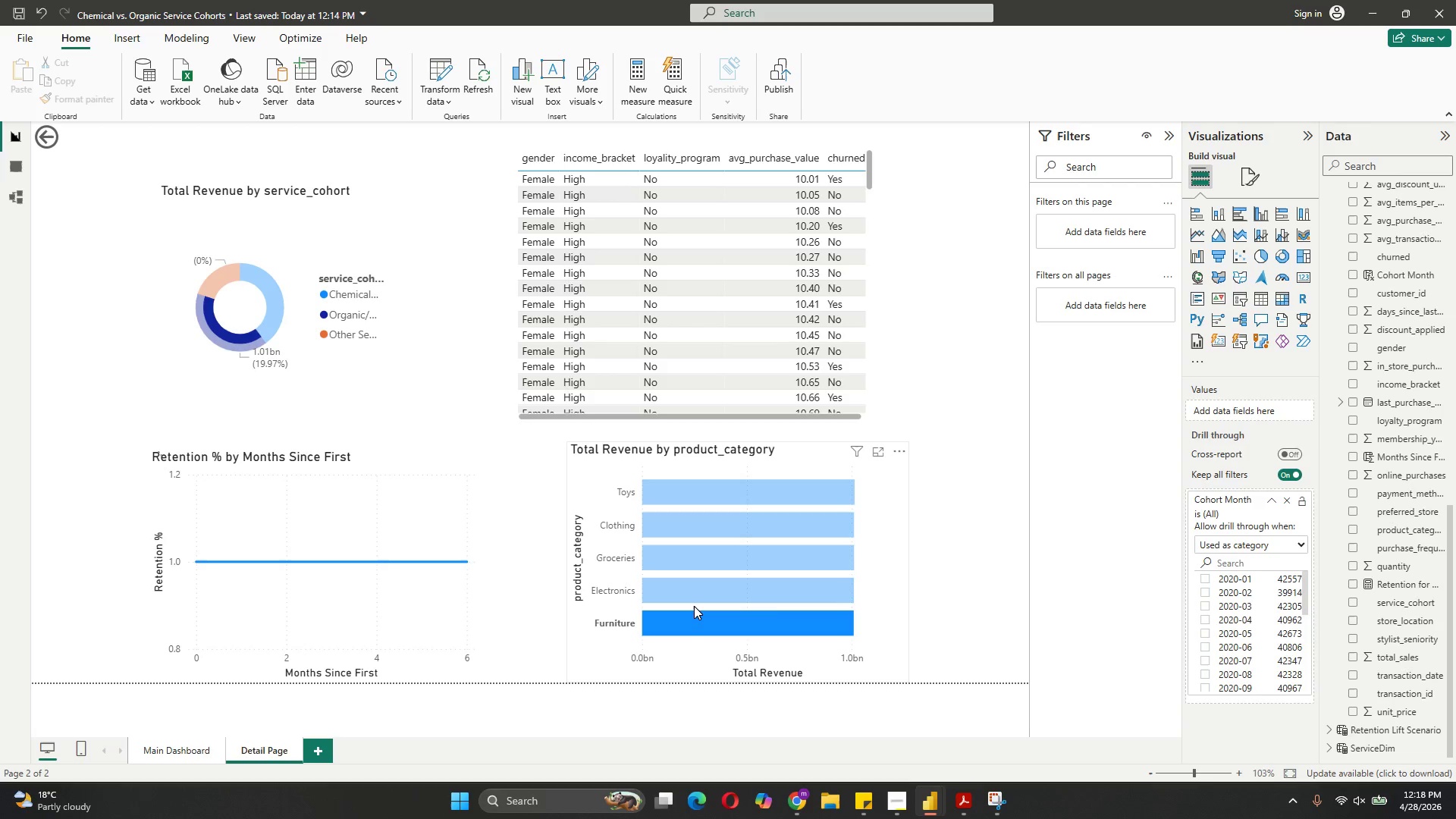 
scroll: coordinate [693, 286], scroll_direction: up, amount: 3.0
 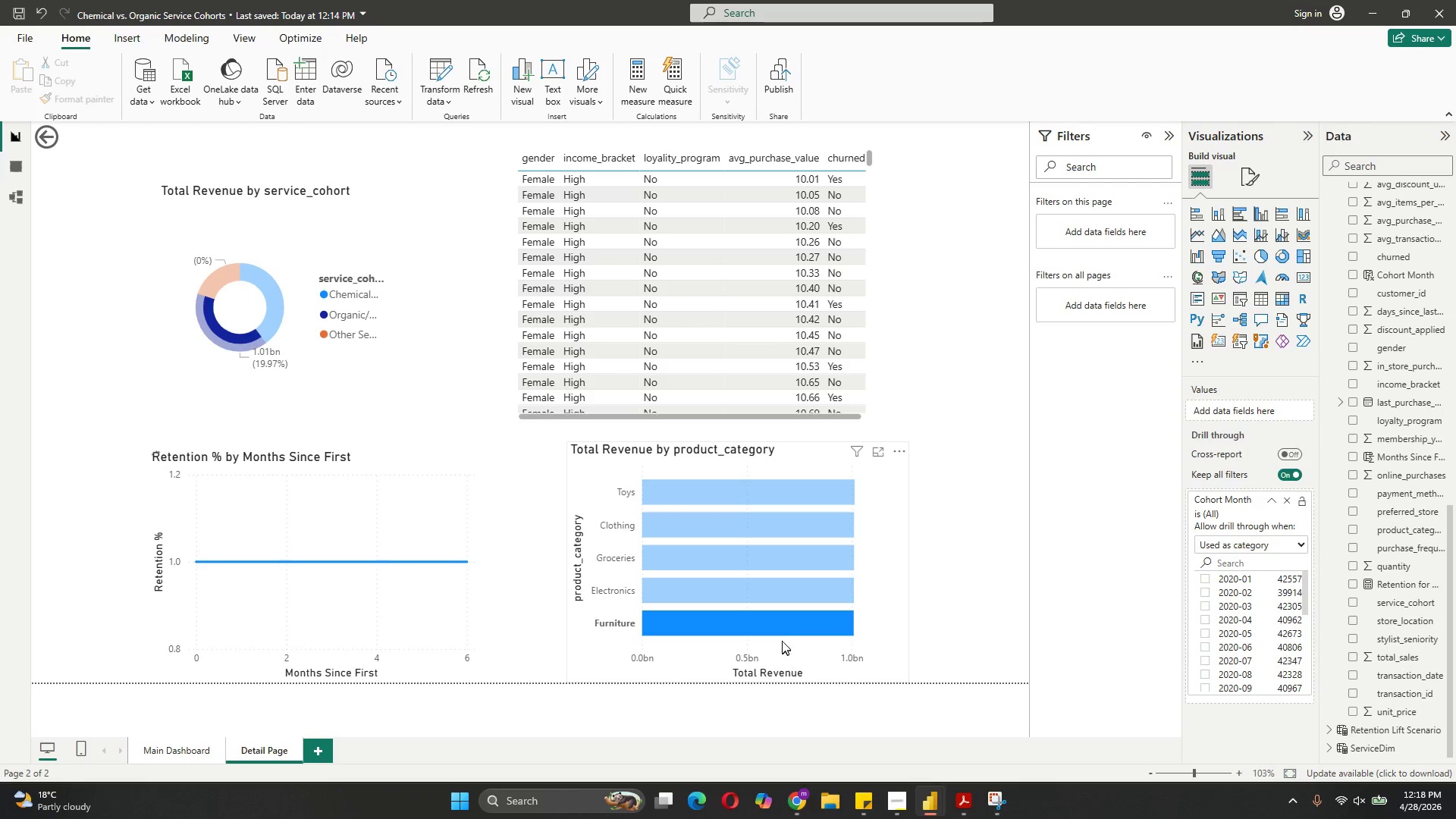 
left_click([782, 632])
 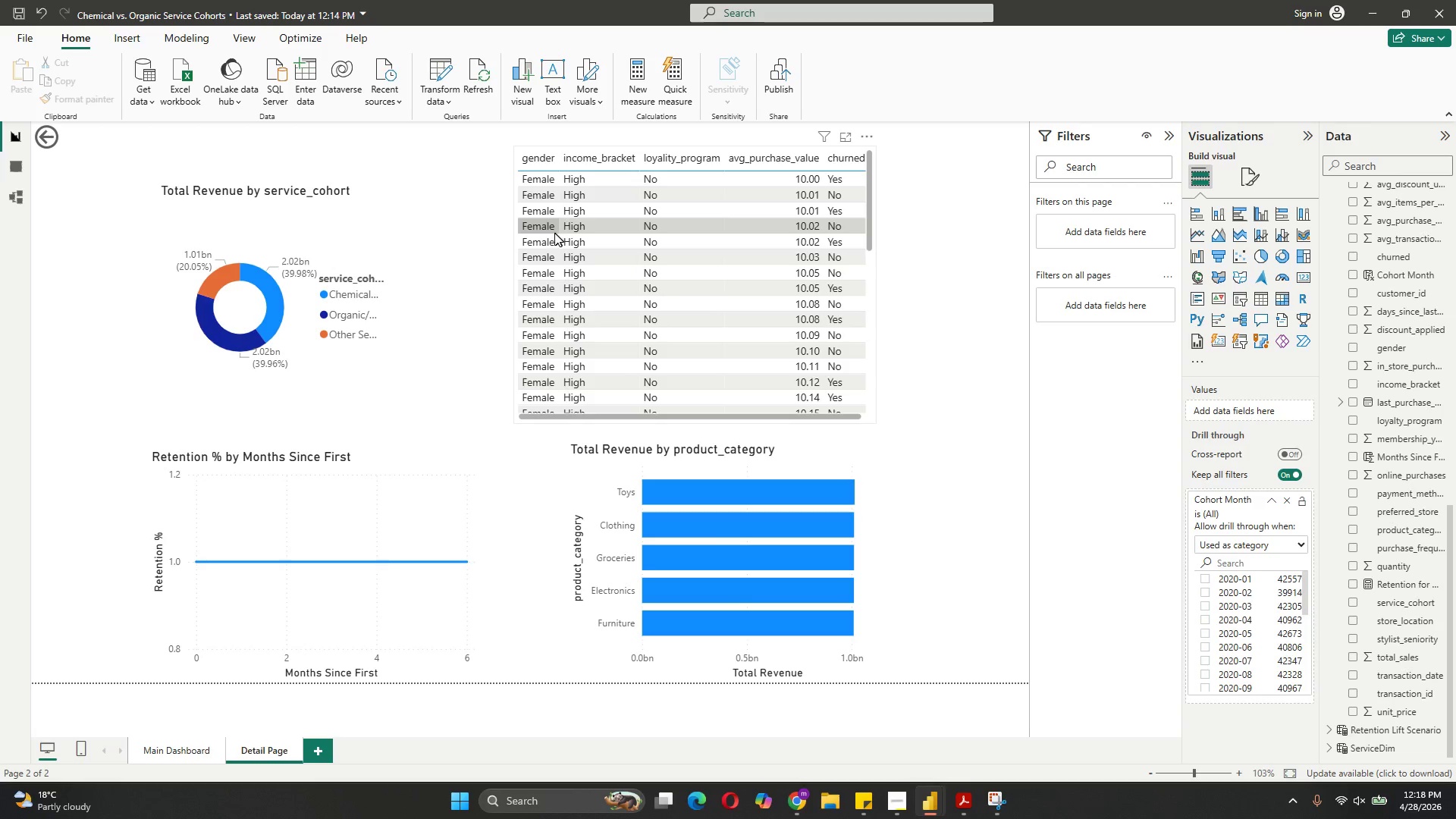 
left_click([554, 233])
 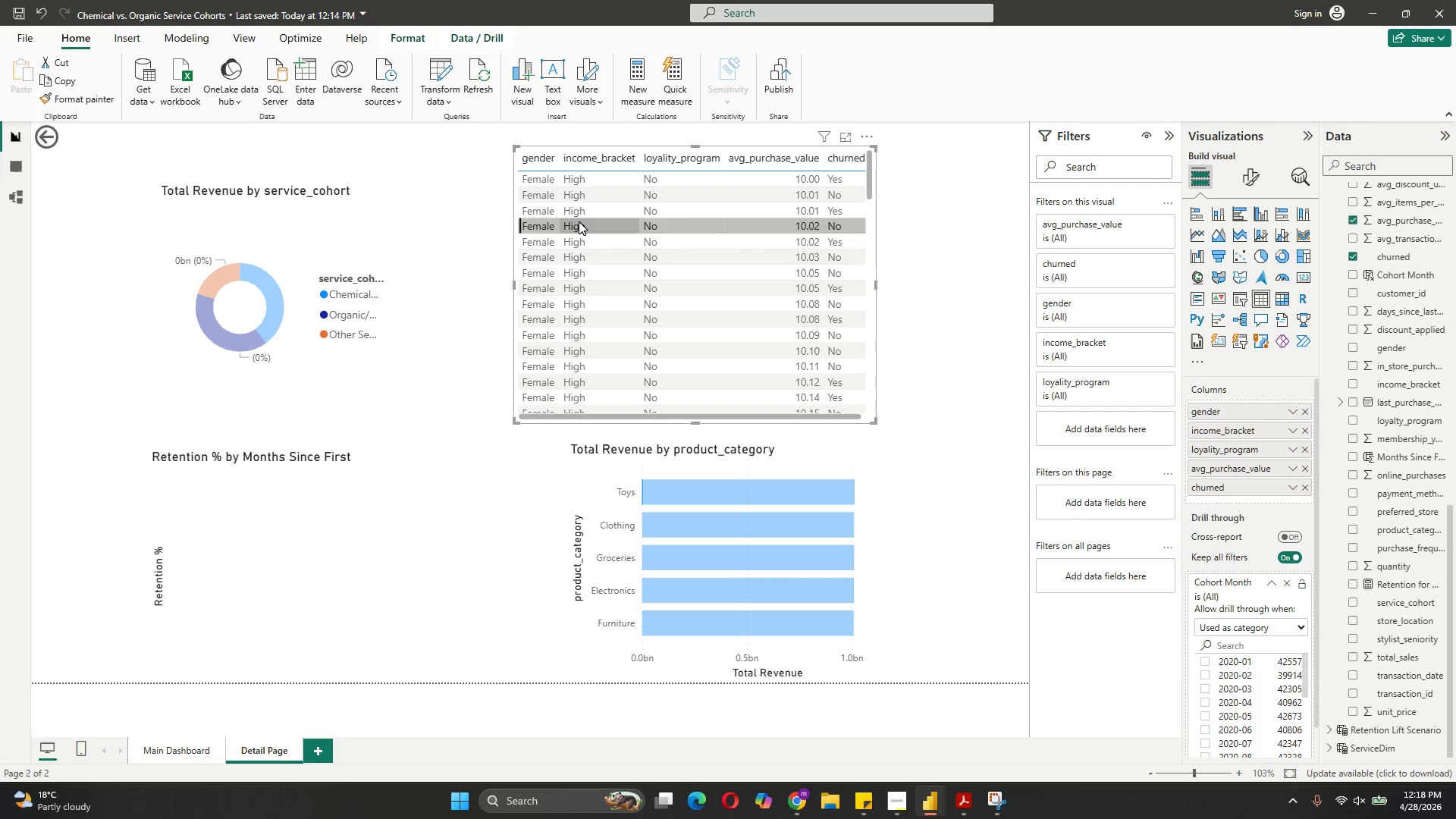 
left_click([579, 221])
 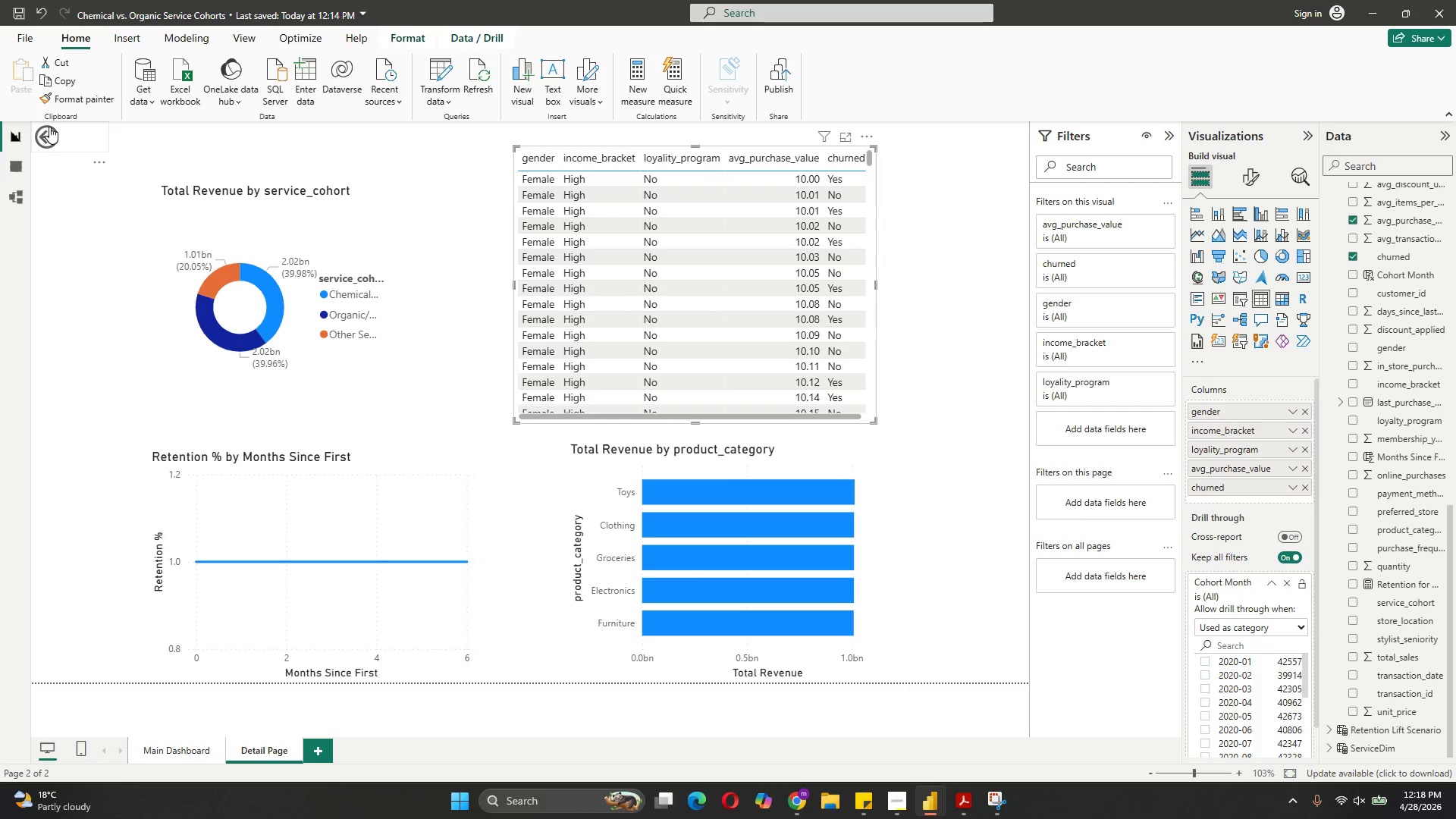 
hold_key(key=ControlLeft, duration=0.38)
left_click([49, 127])
 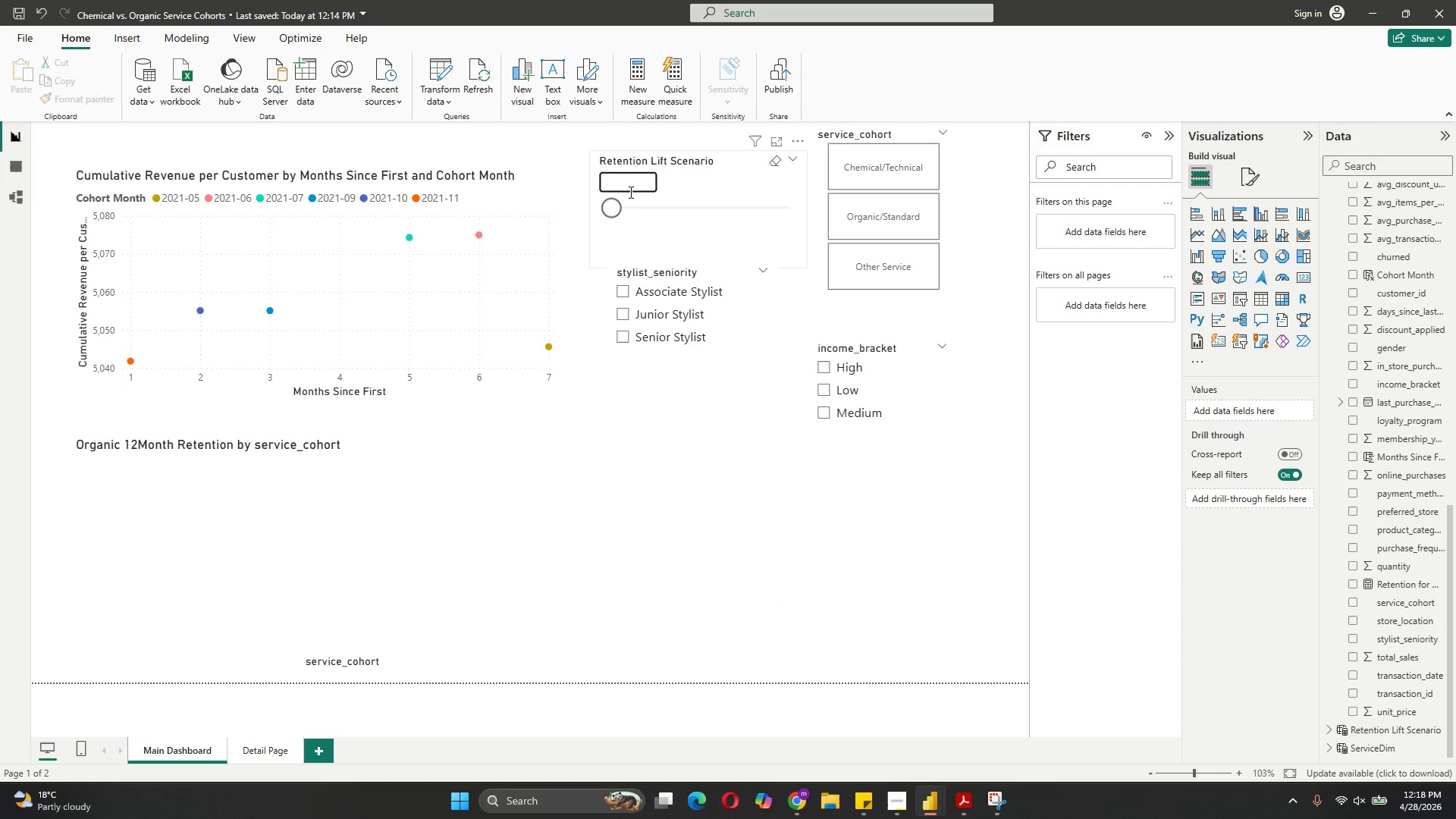 
left_click_drag(start_coordinate=[619, 206], to_coordinate=[670, 209])
 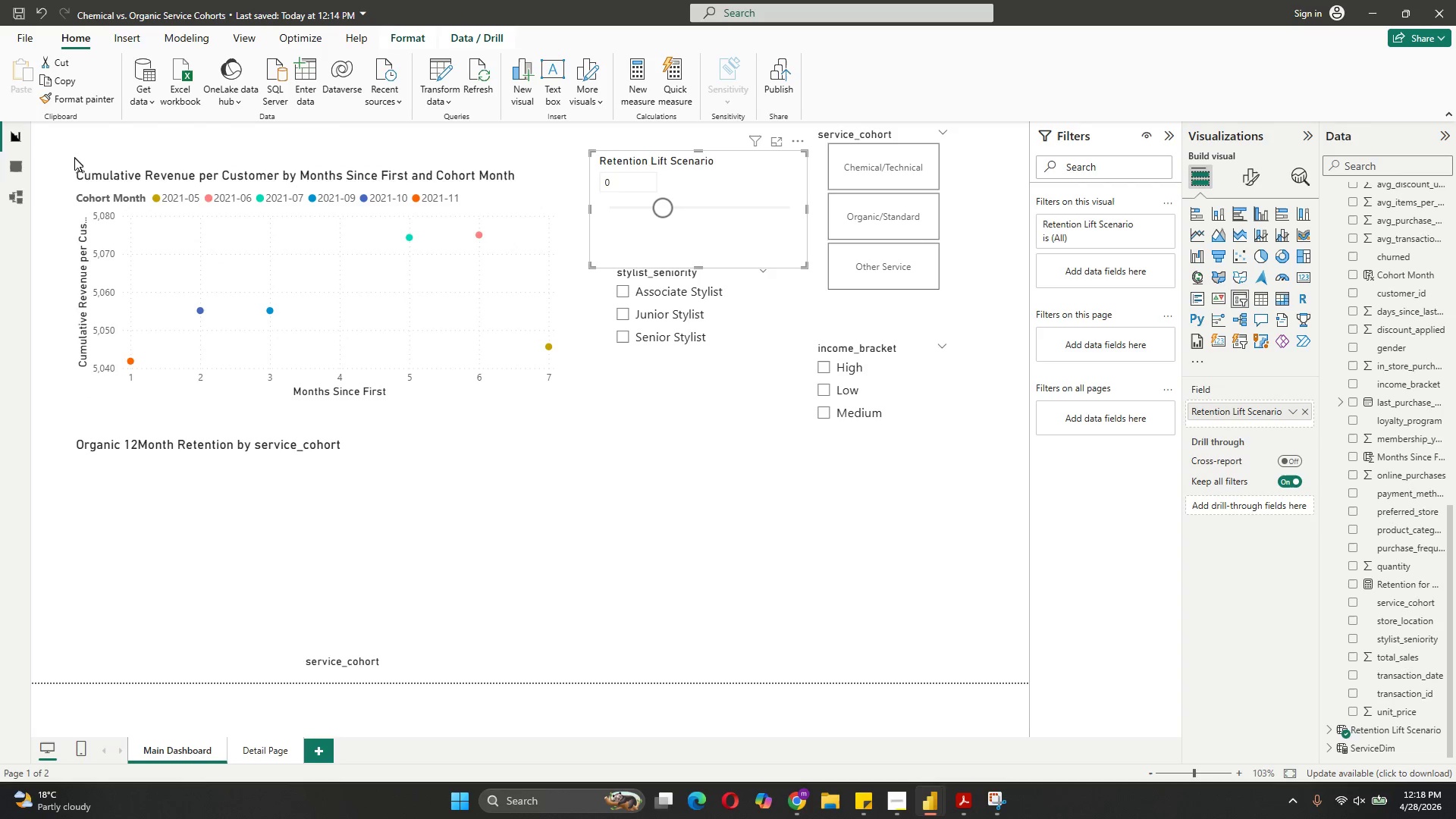 
wait(20.28)
 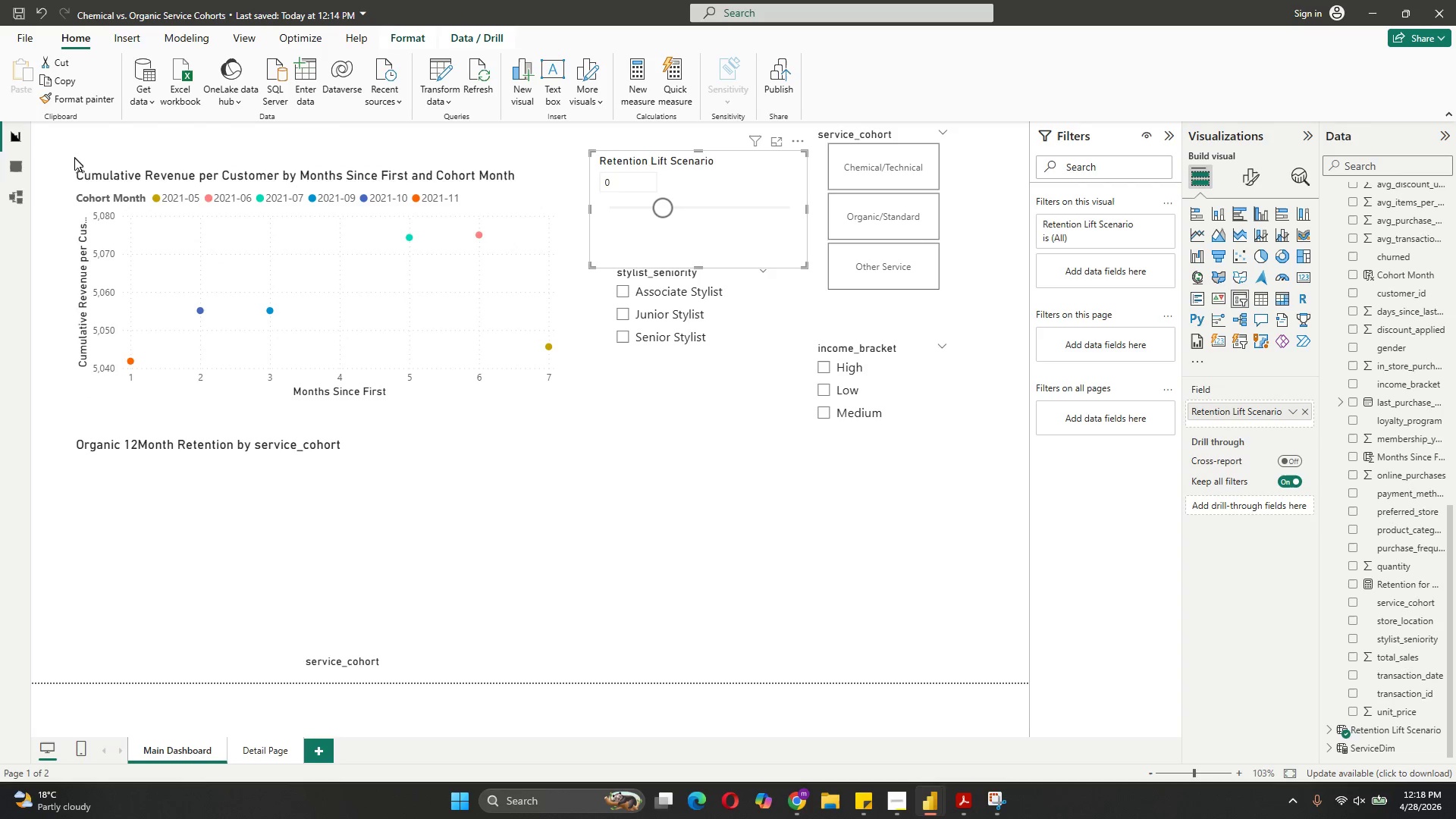 
left_click_drag(start_coordinate=[670, 209], to_coordinate=[606, 198])
 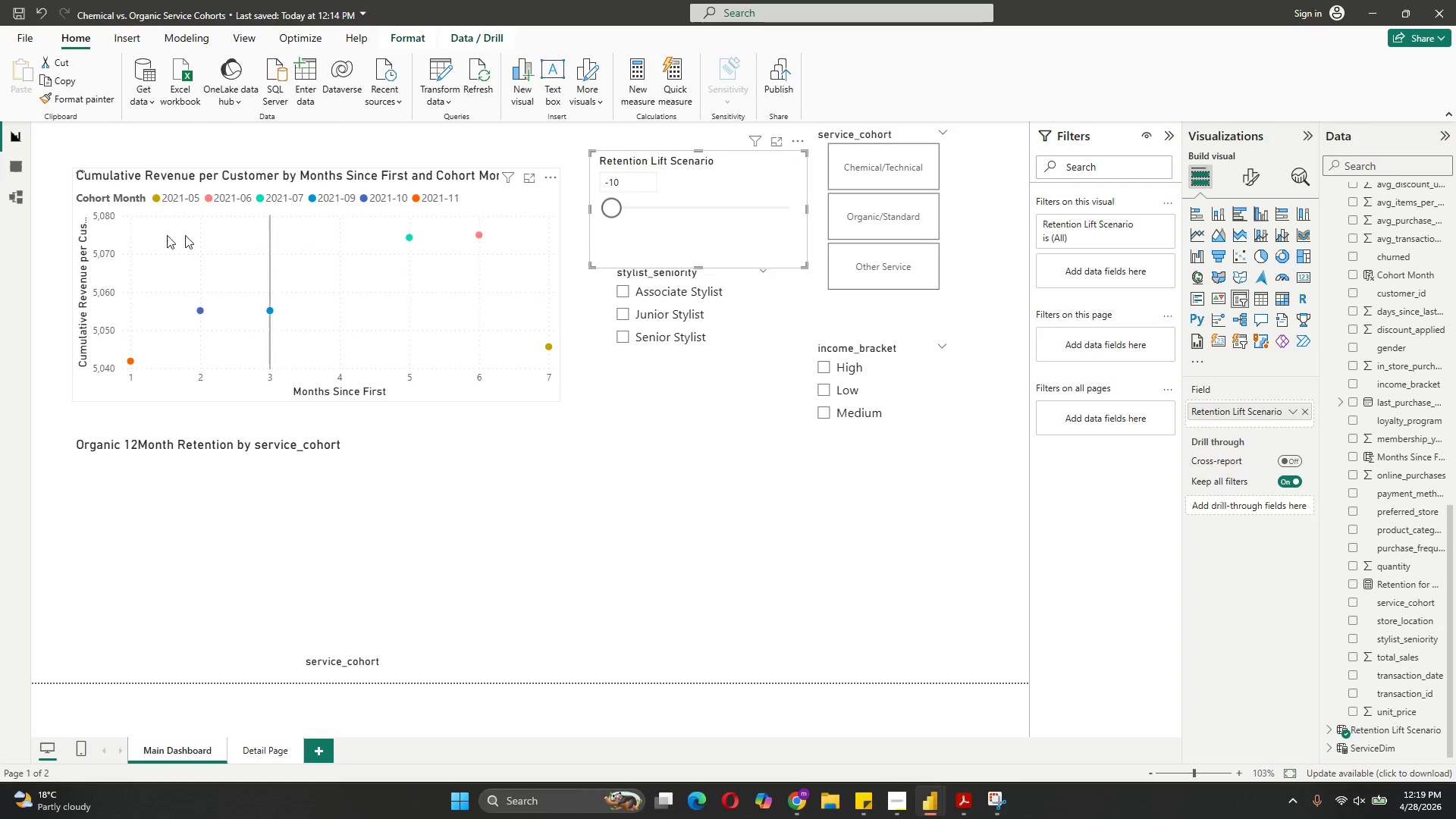 
wait(5.28)
 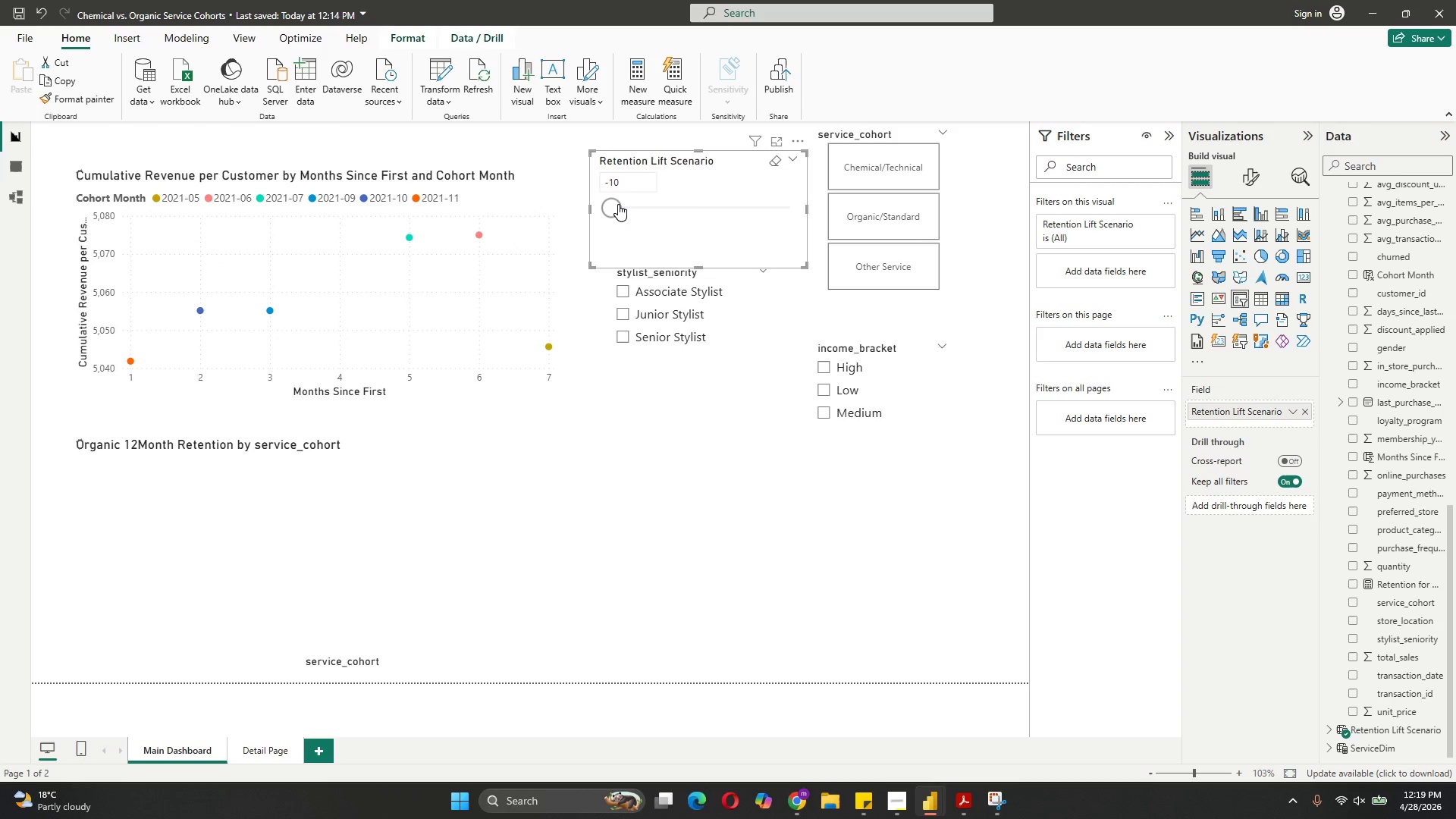 
mouse_move([852, 218])
 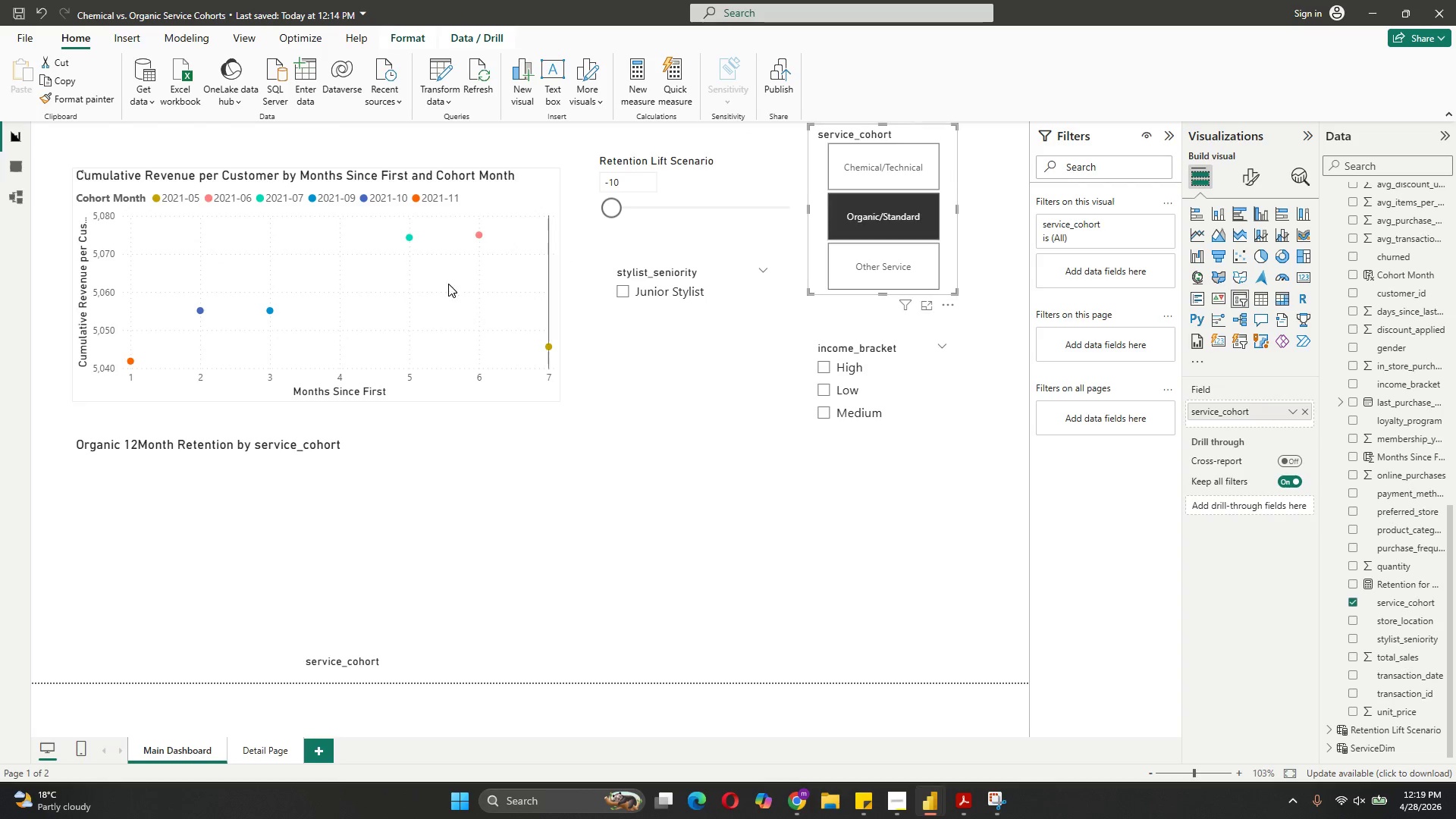 
mouse_move([452, 280])
 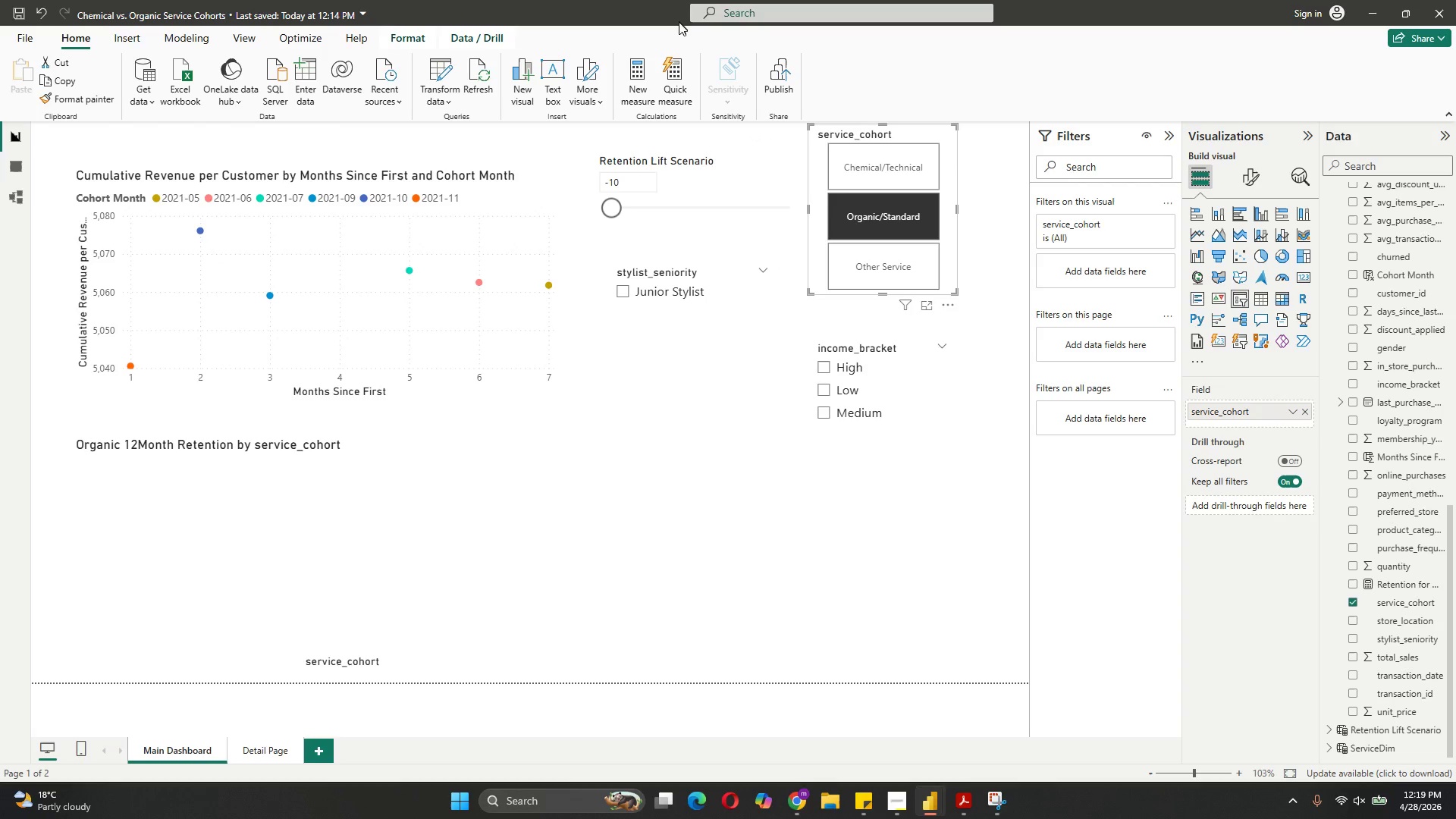 
left_click([679, 32])
 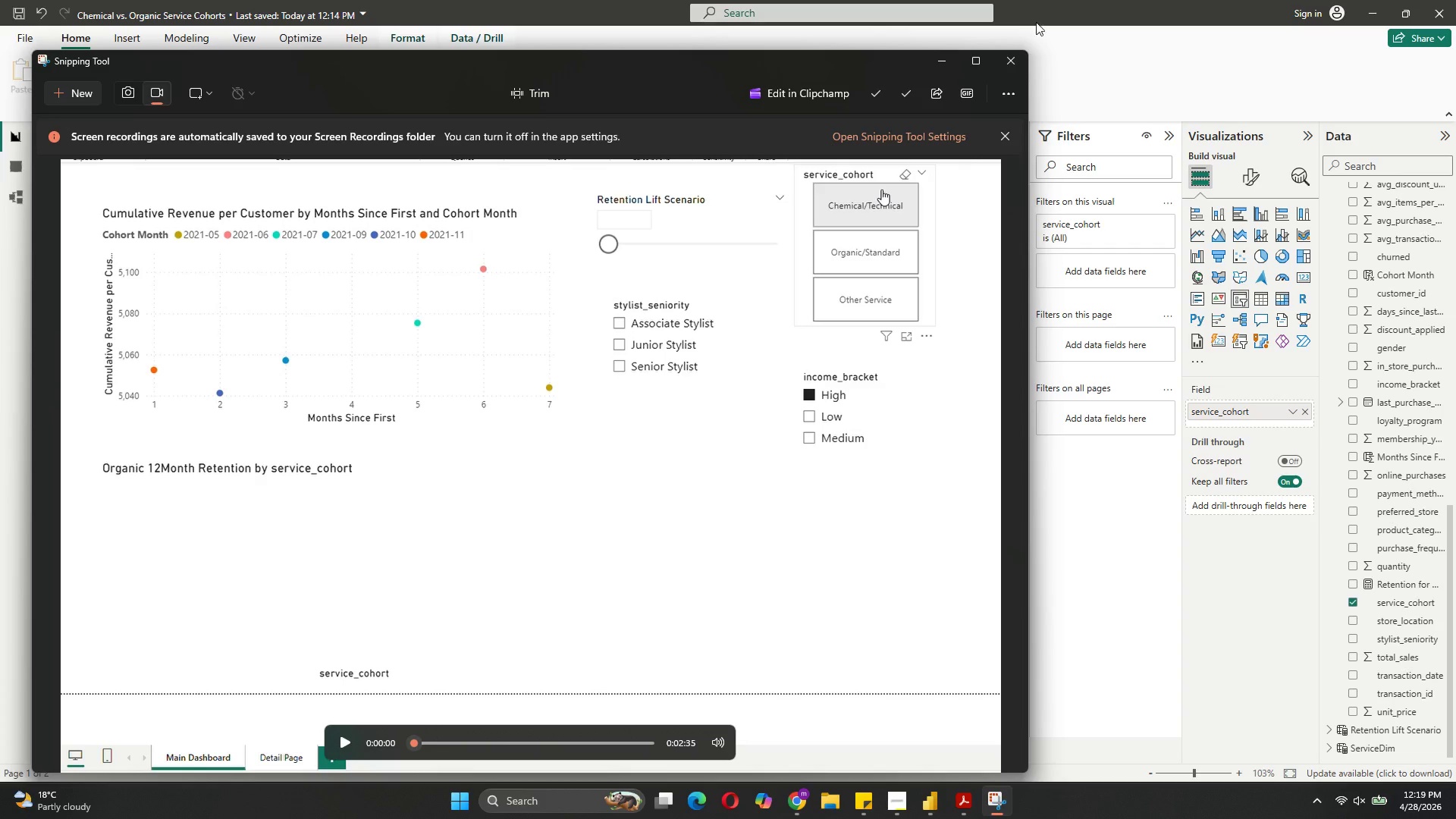 
left_click([947, 61])
 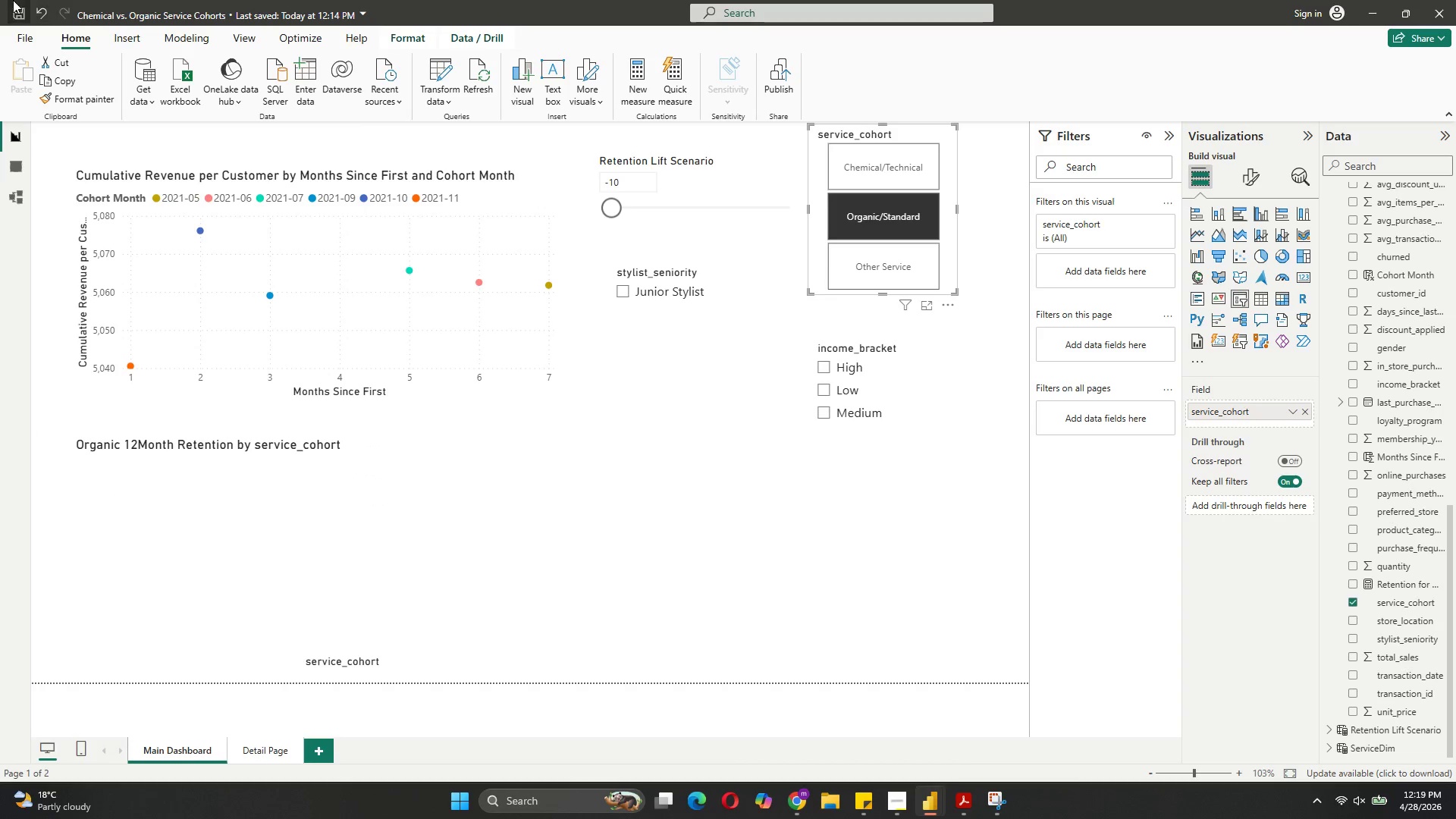 
left_click([11, 0])
 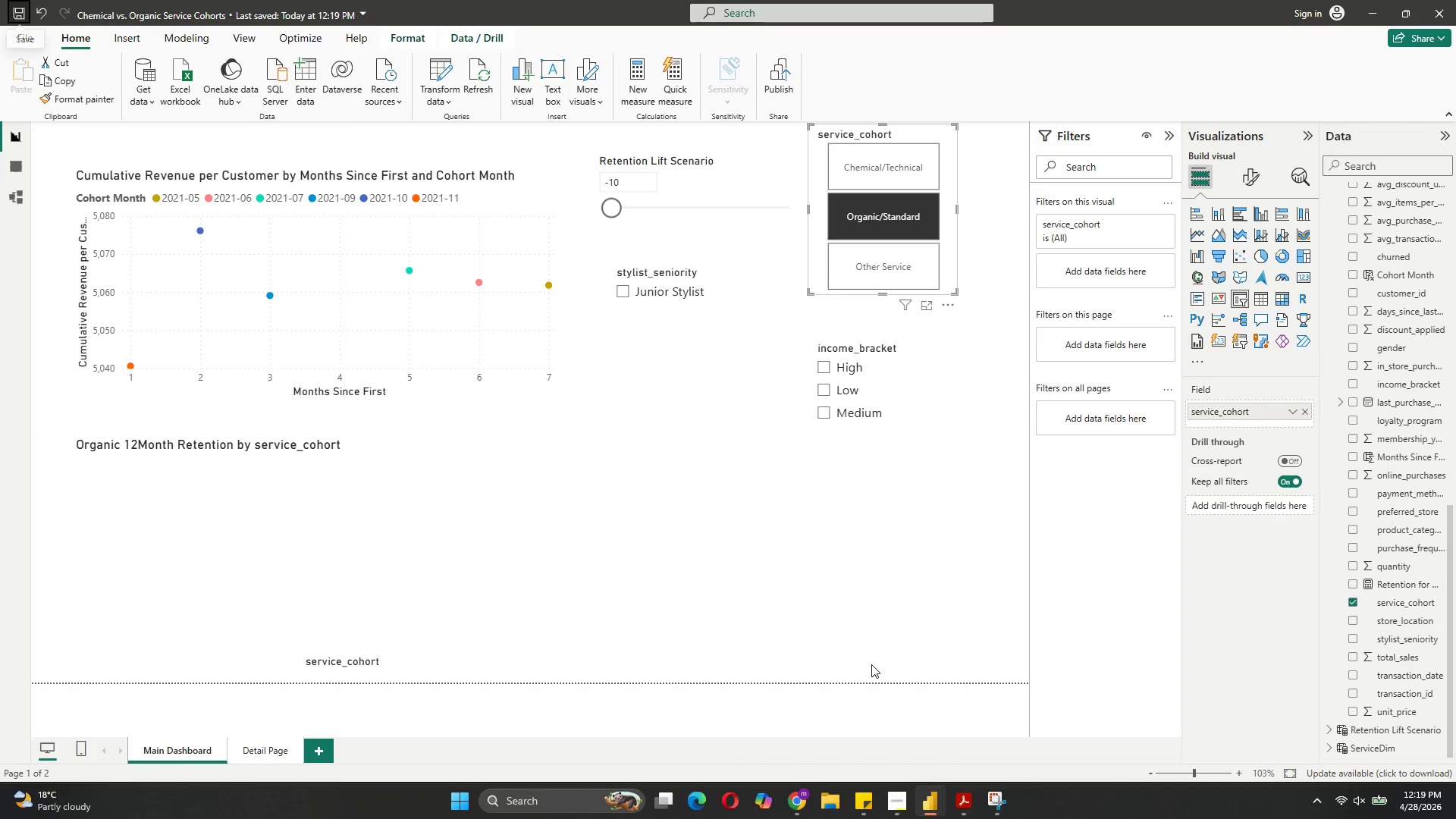 
left_click([906, 794])